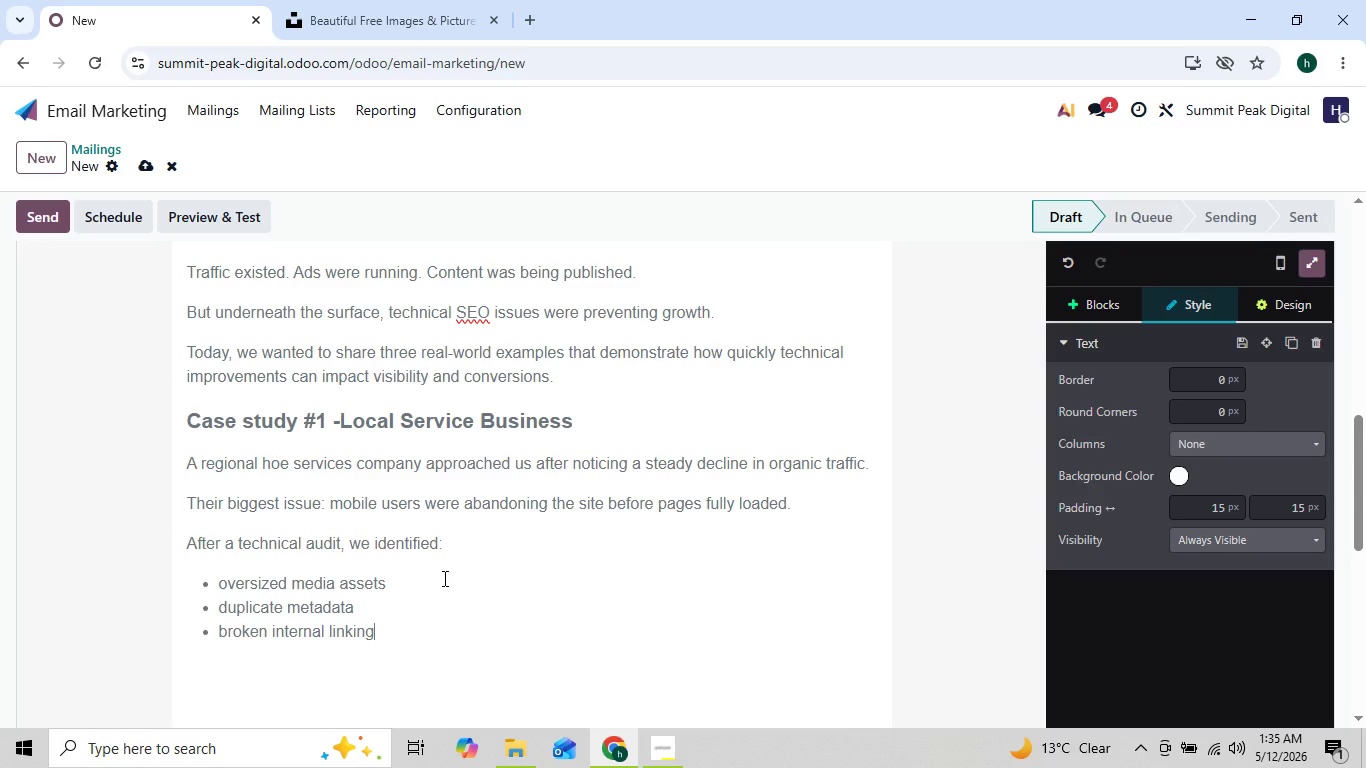 
key(Enter)
 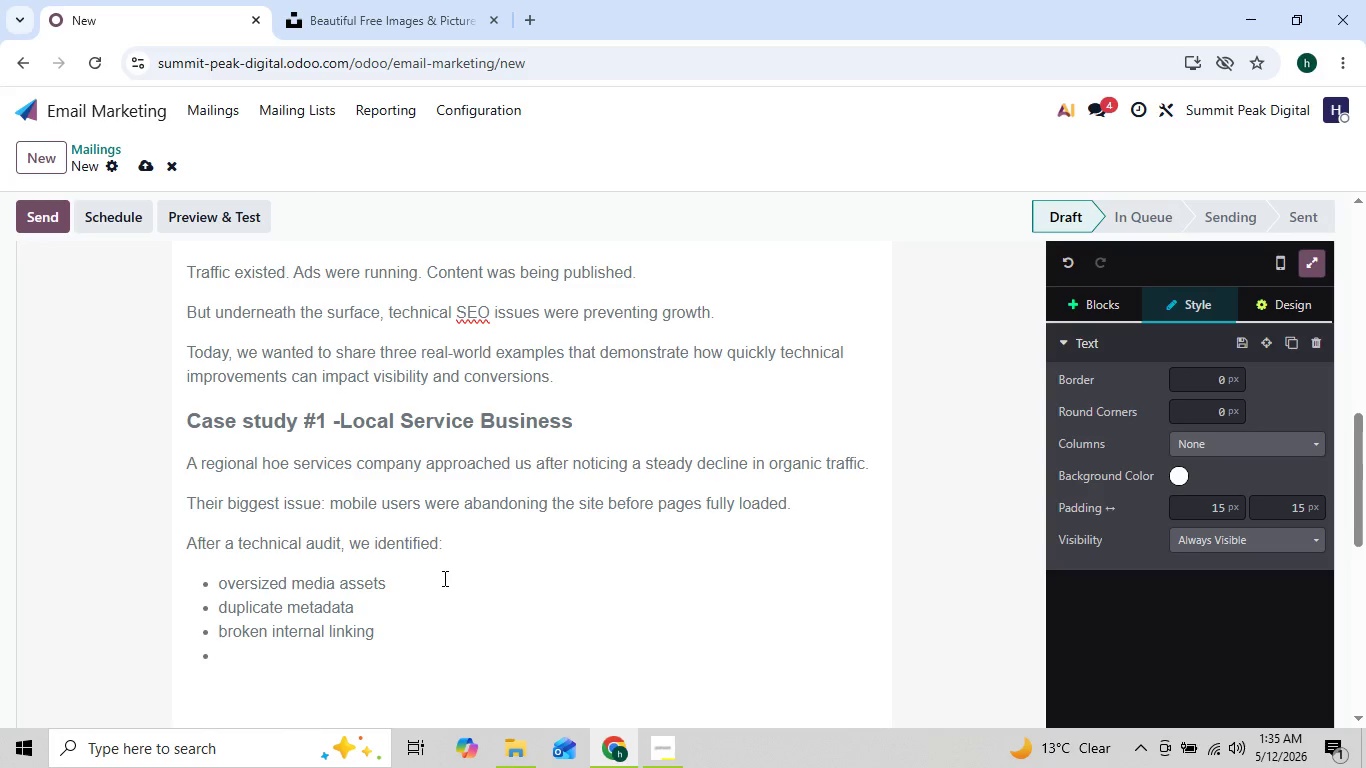 
type(server response delays)
 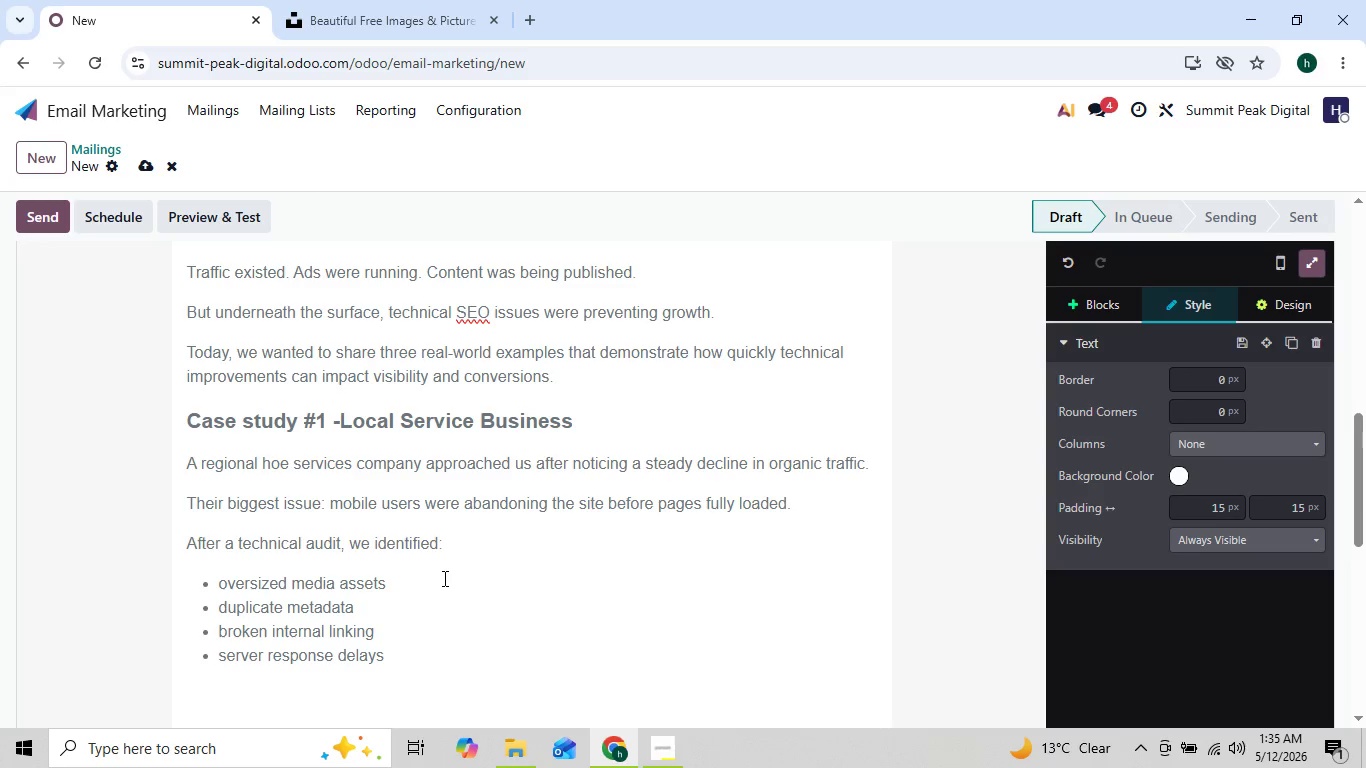 
key(Enter)
 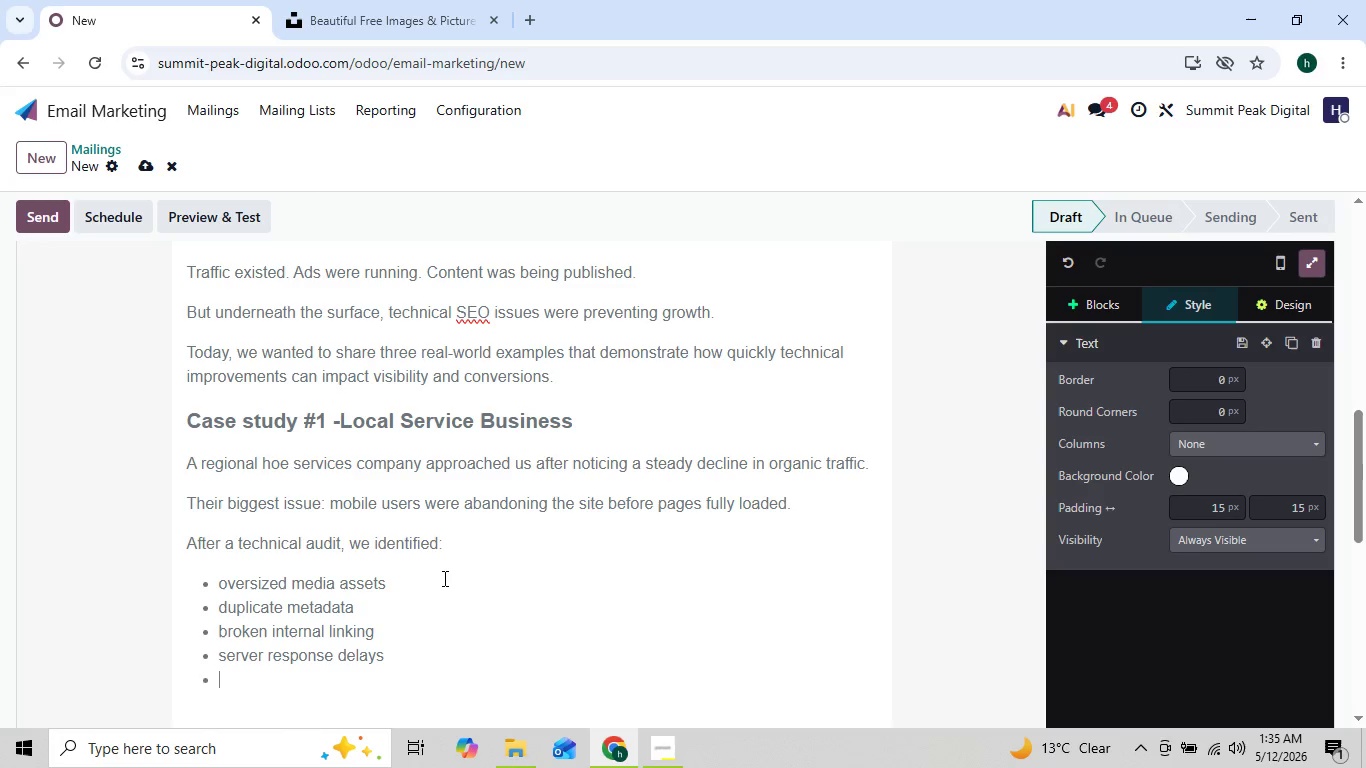 
key(Enter)
 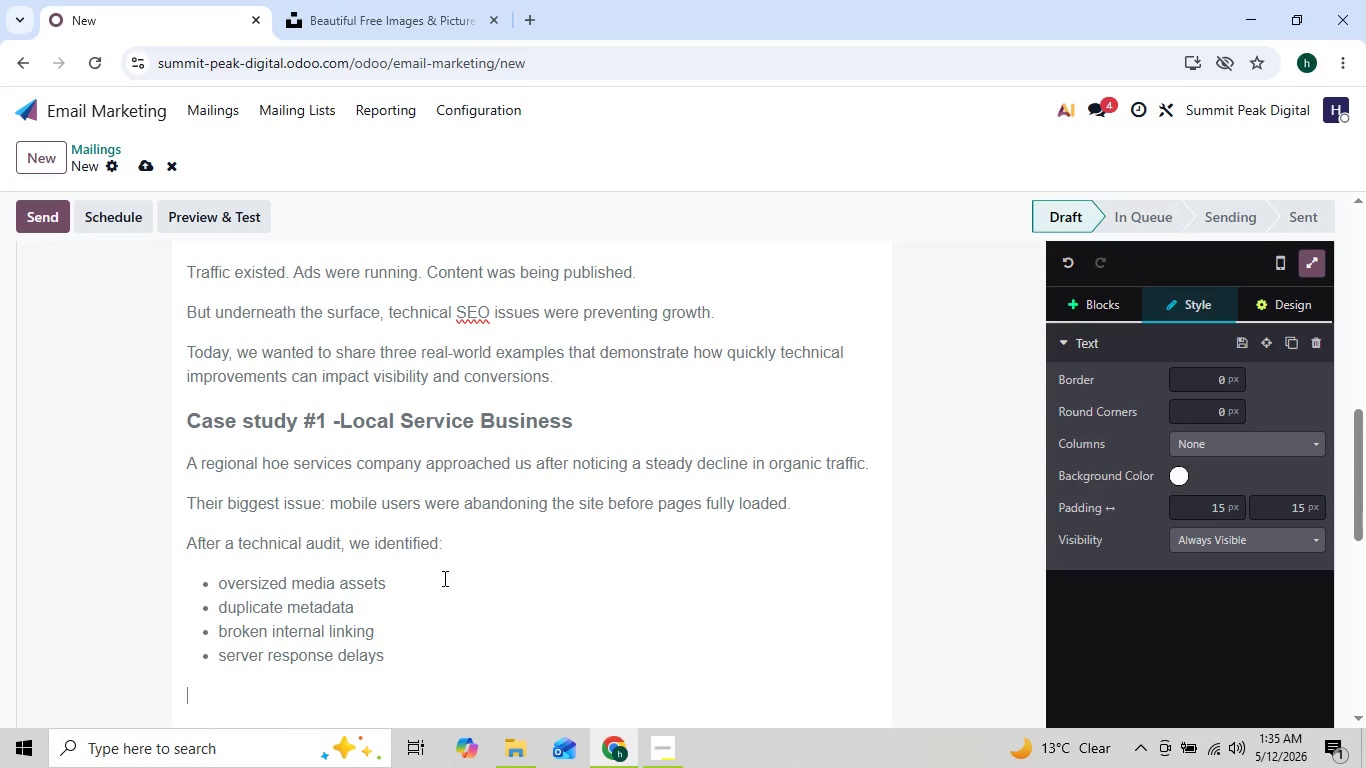 
type(Within 30 days of optimization:)
 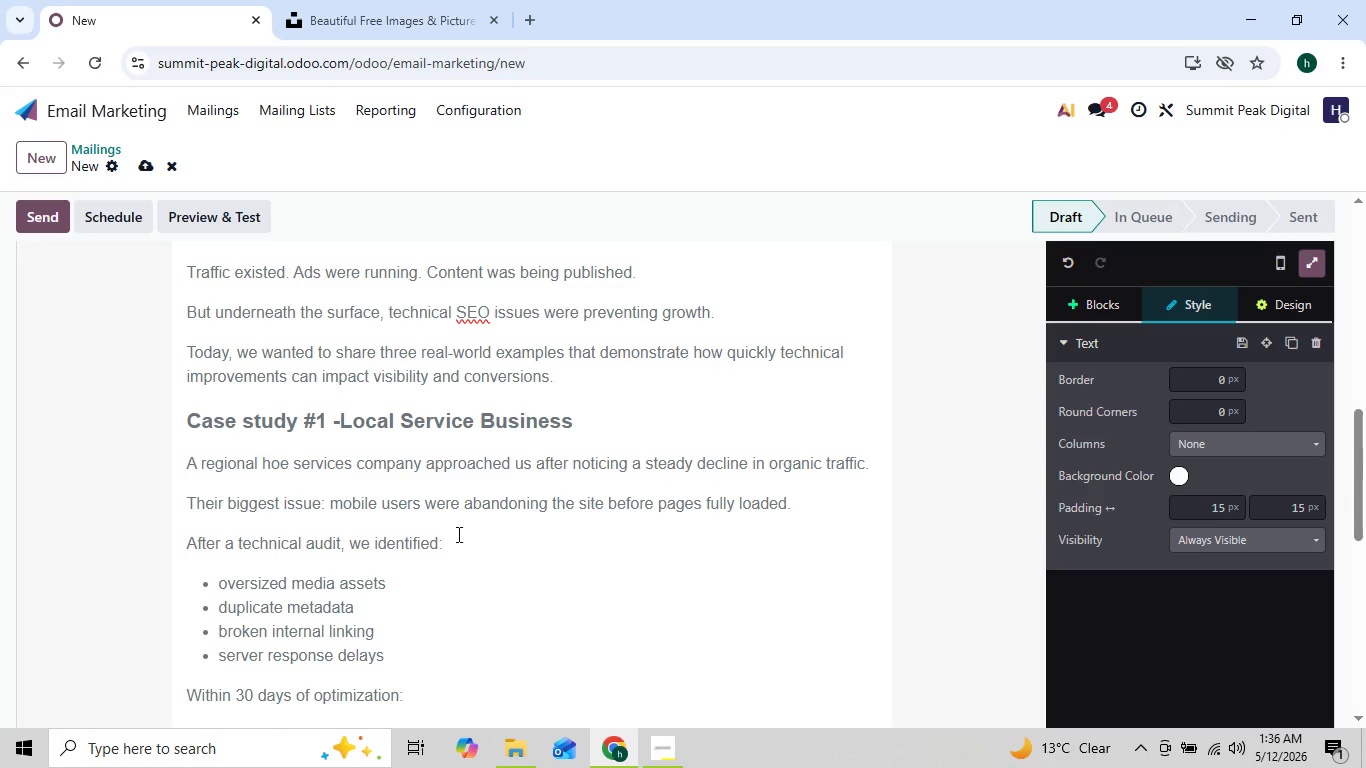 
wait(12.73)
 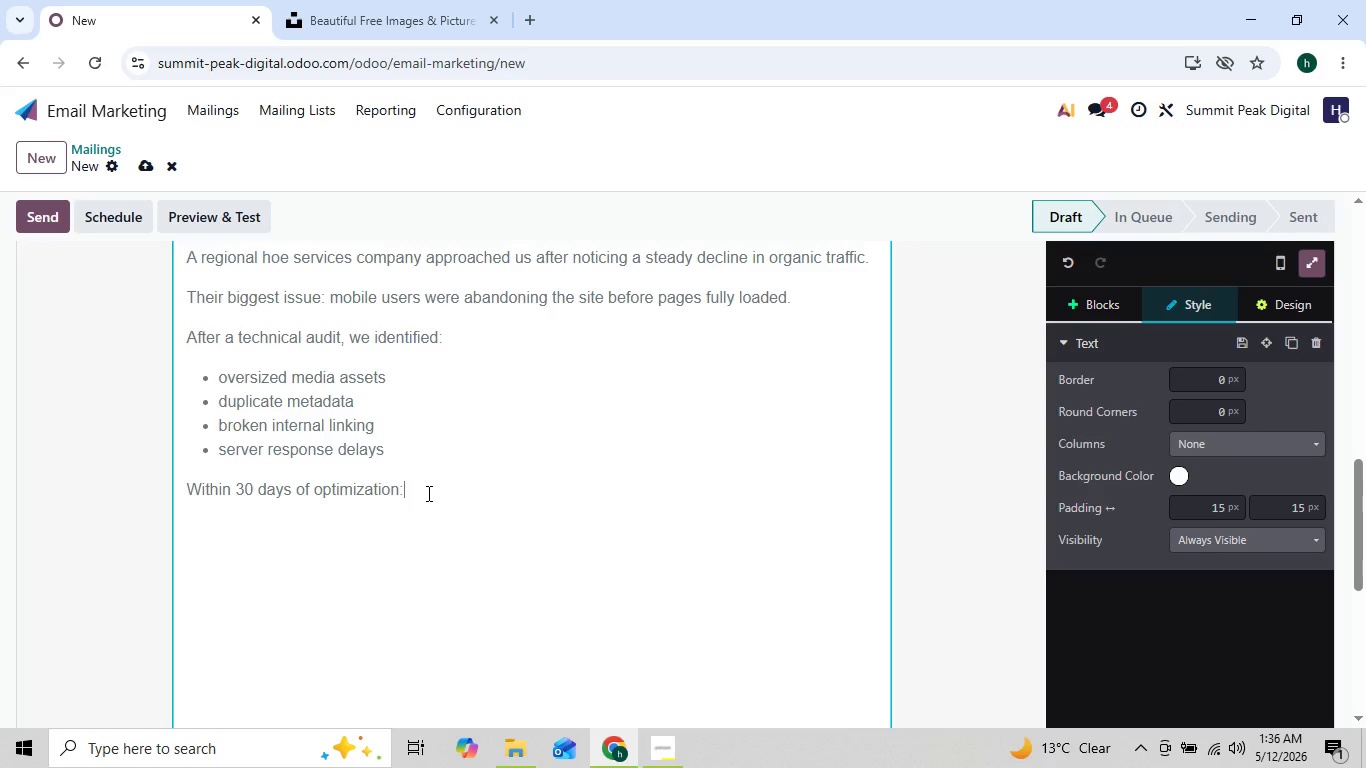 
key(Enter)
 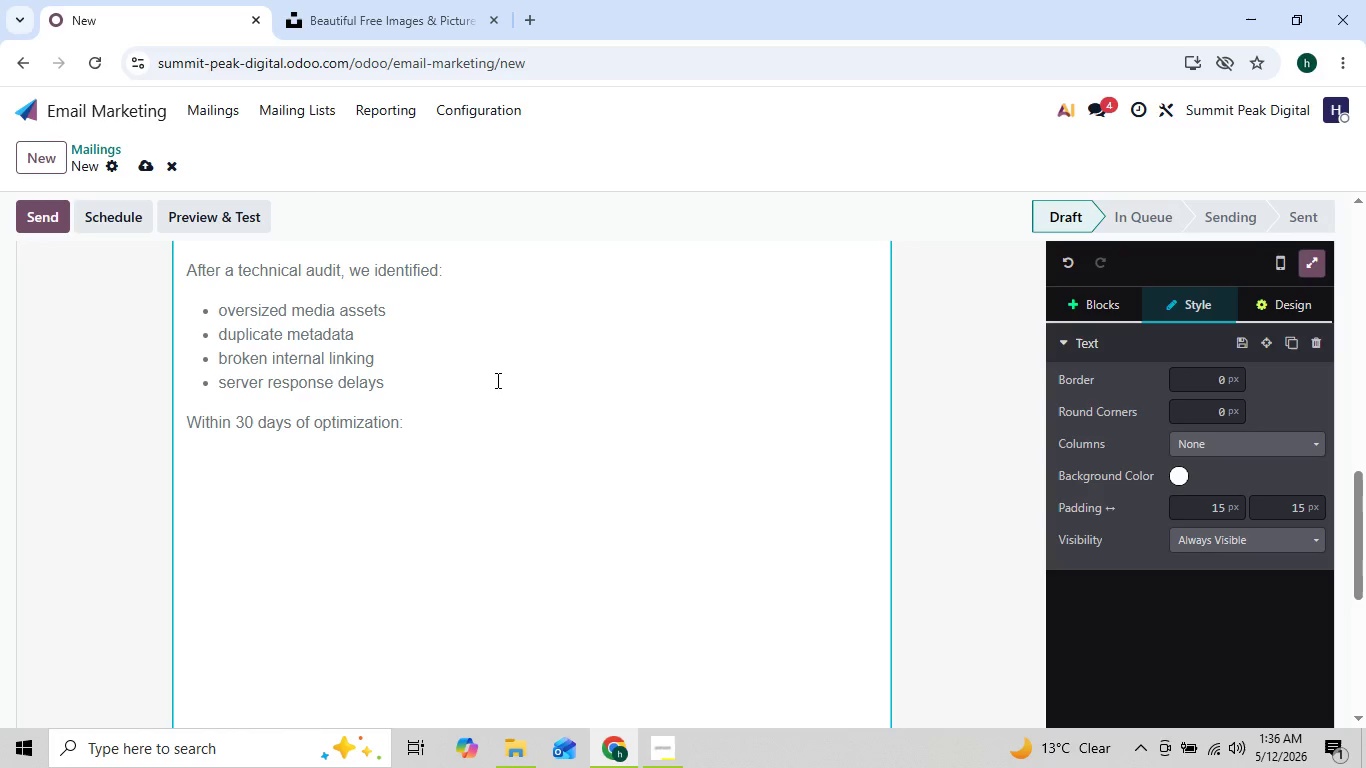 
wait(9.06)
 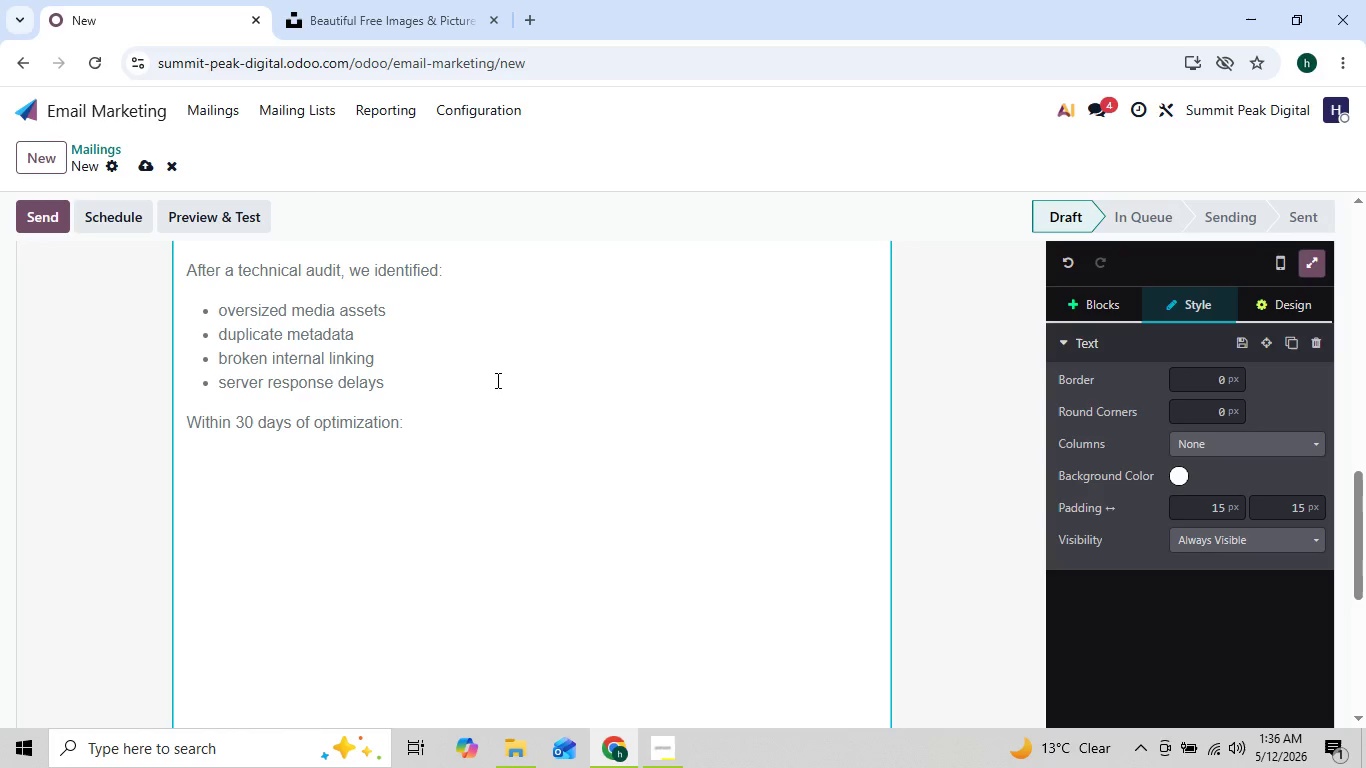 
key(Slash)
 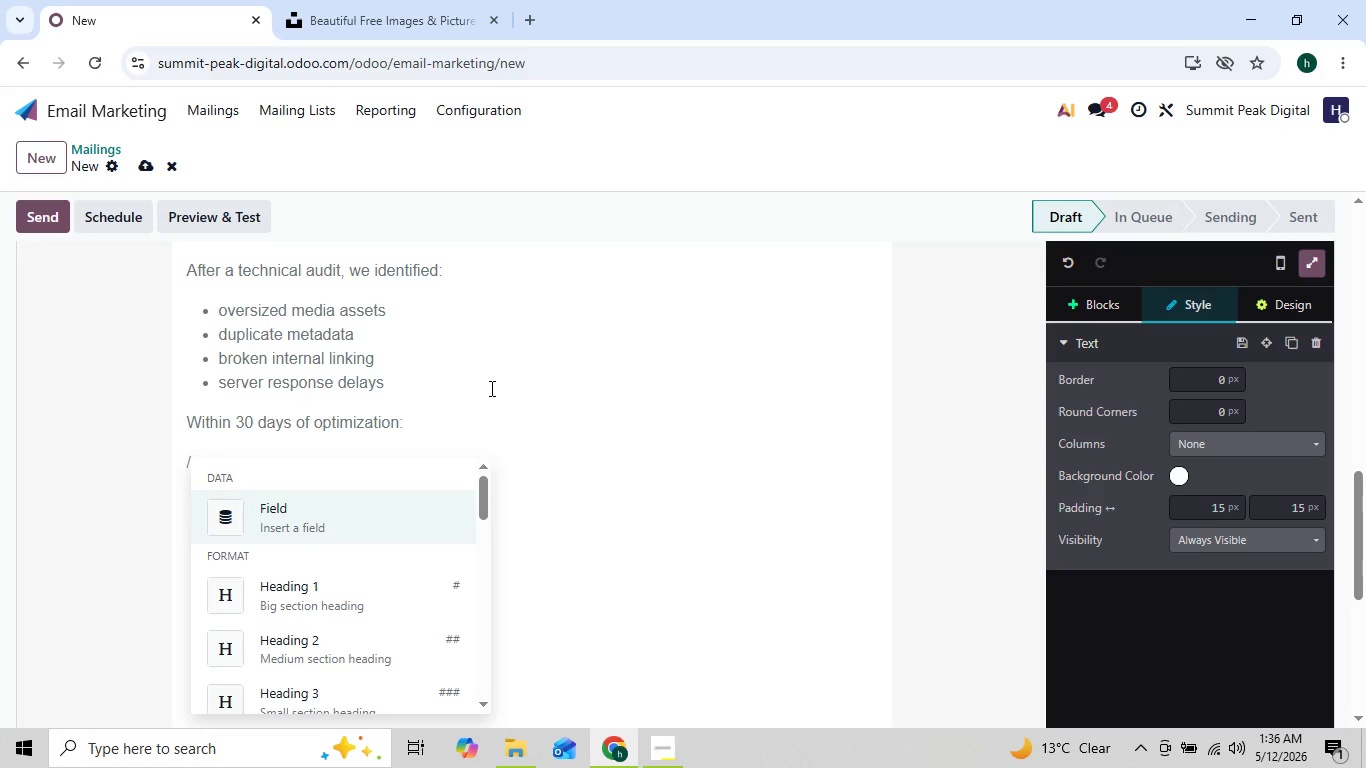 
key(B)
 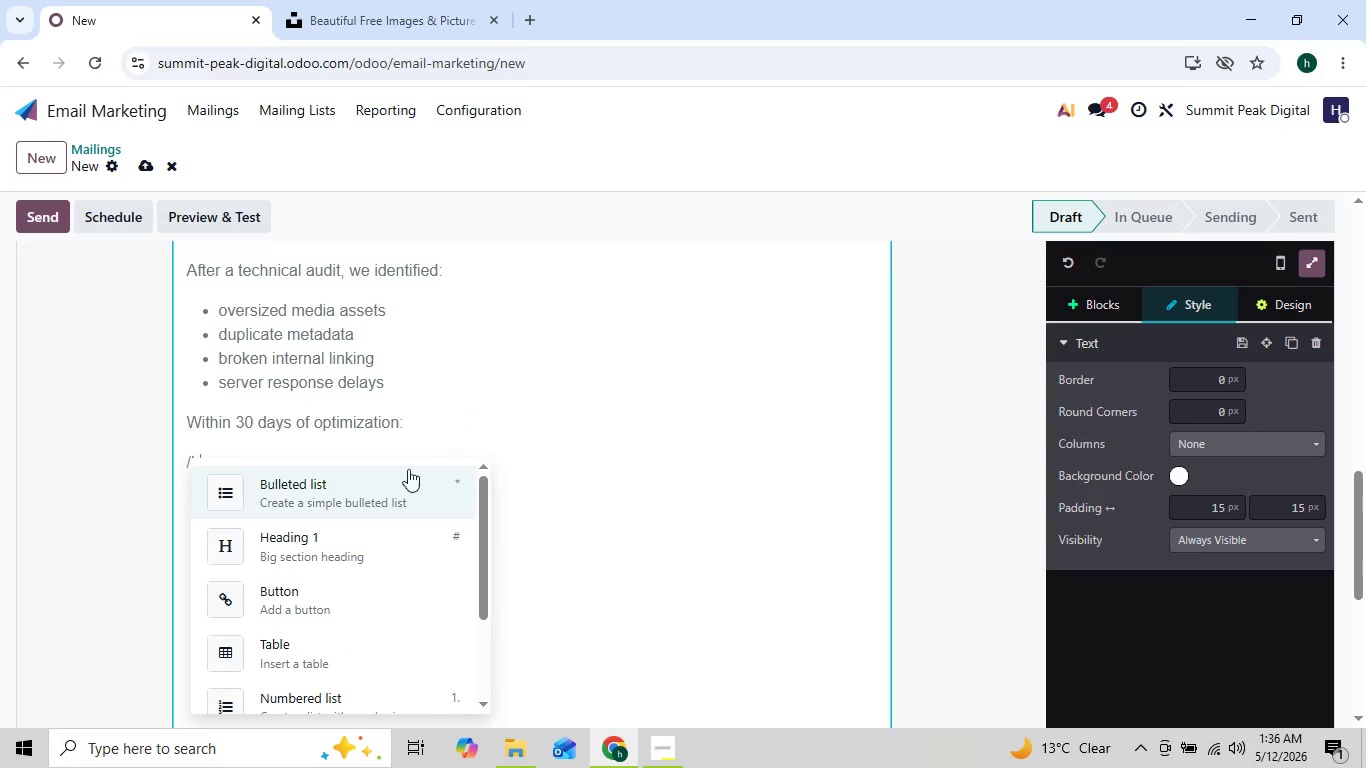 
left_click([394, 475])
 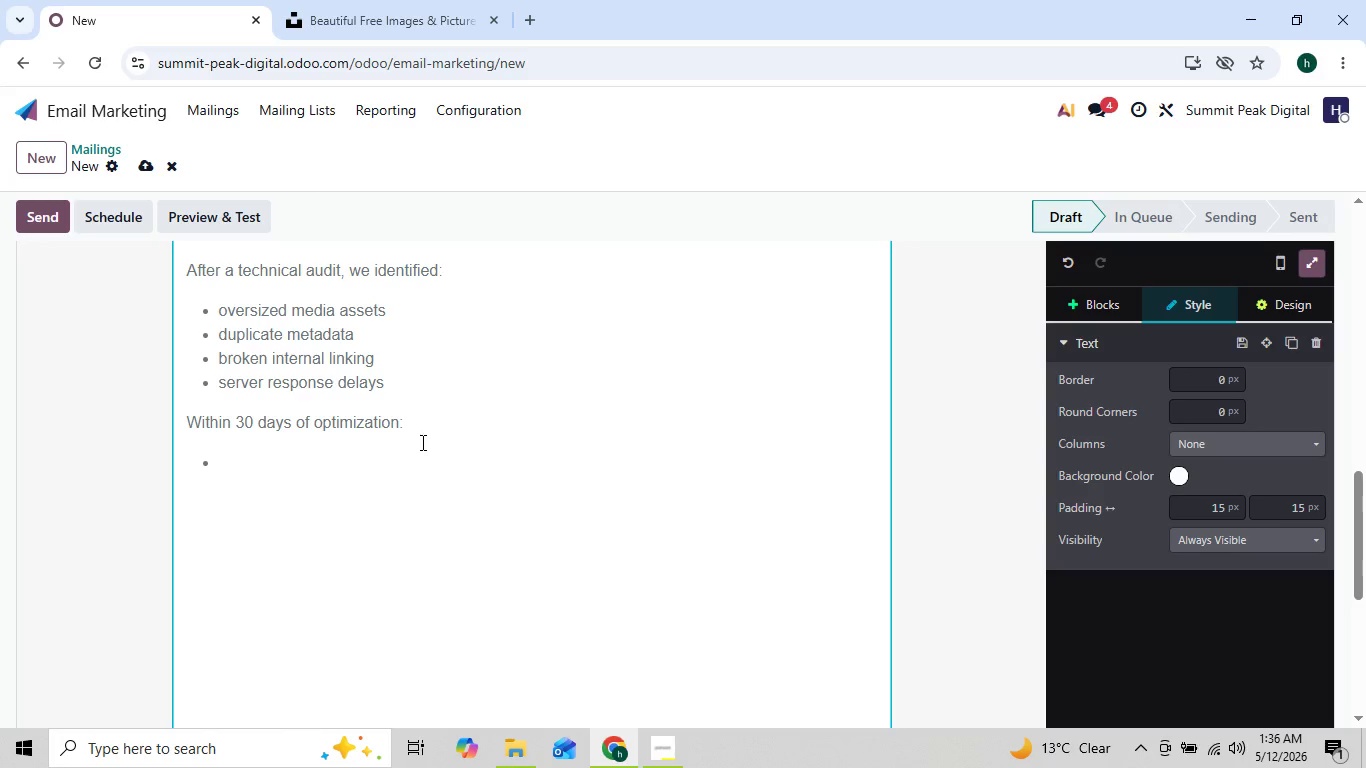 
type(no)
key(Backspace)
key(Backspace)
type(mob)
 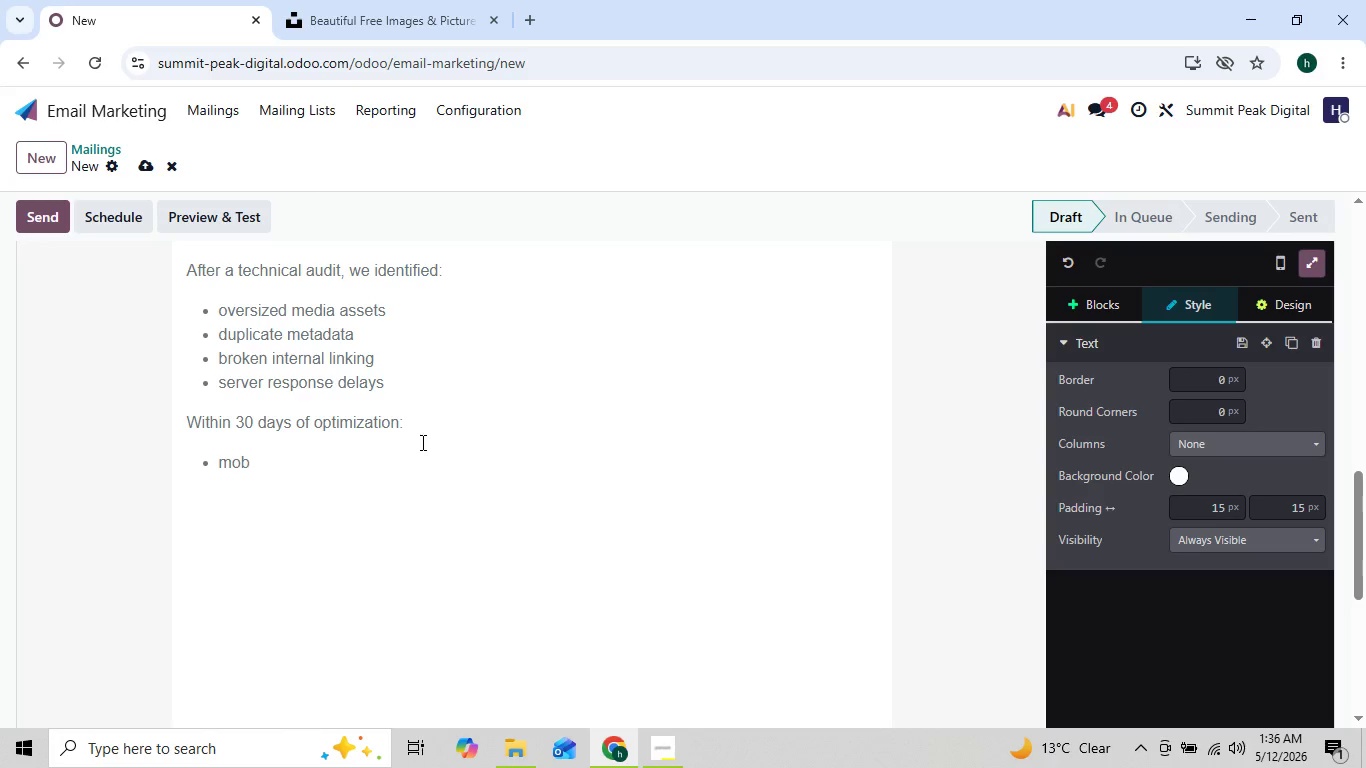 
type(ile load speed improved by 56%)
 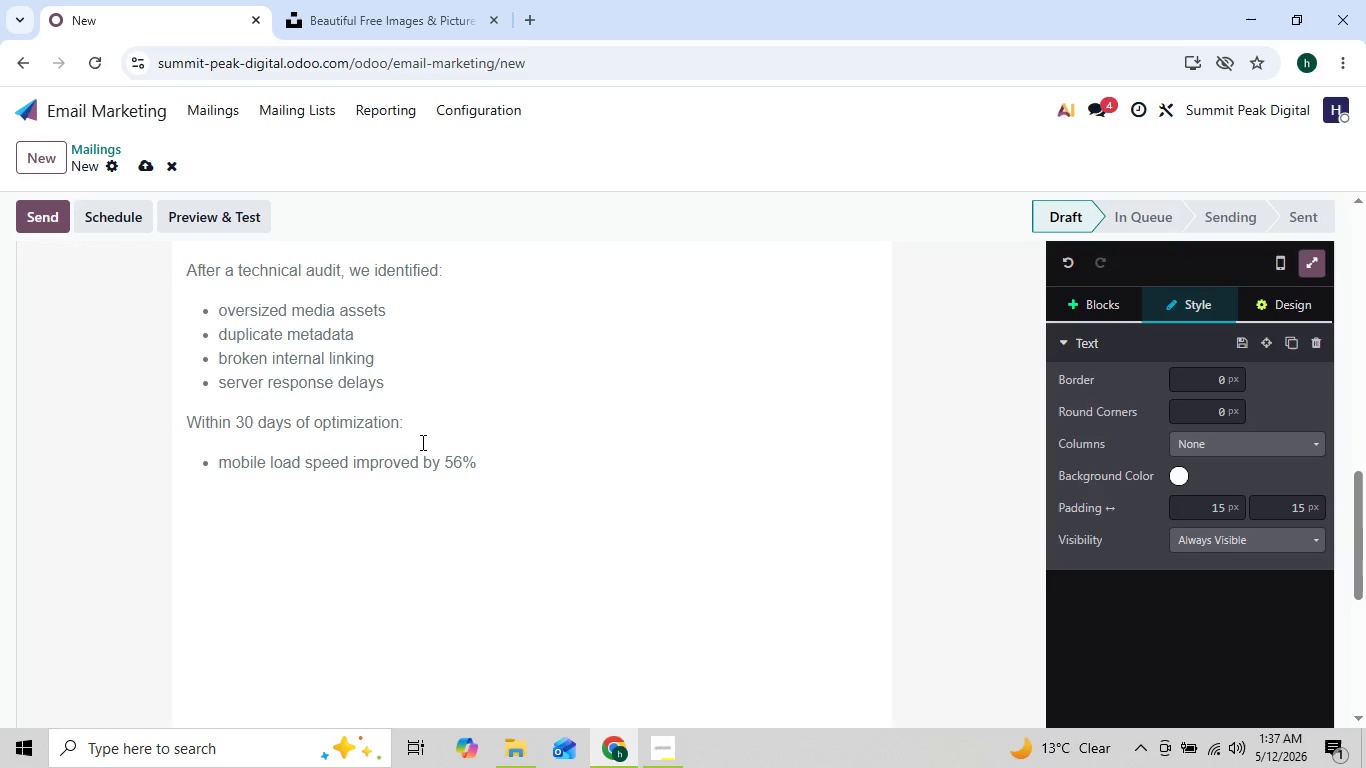 
key(Enter)
 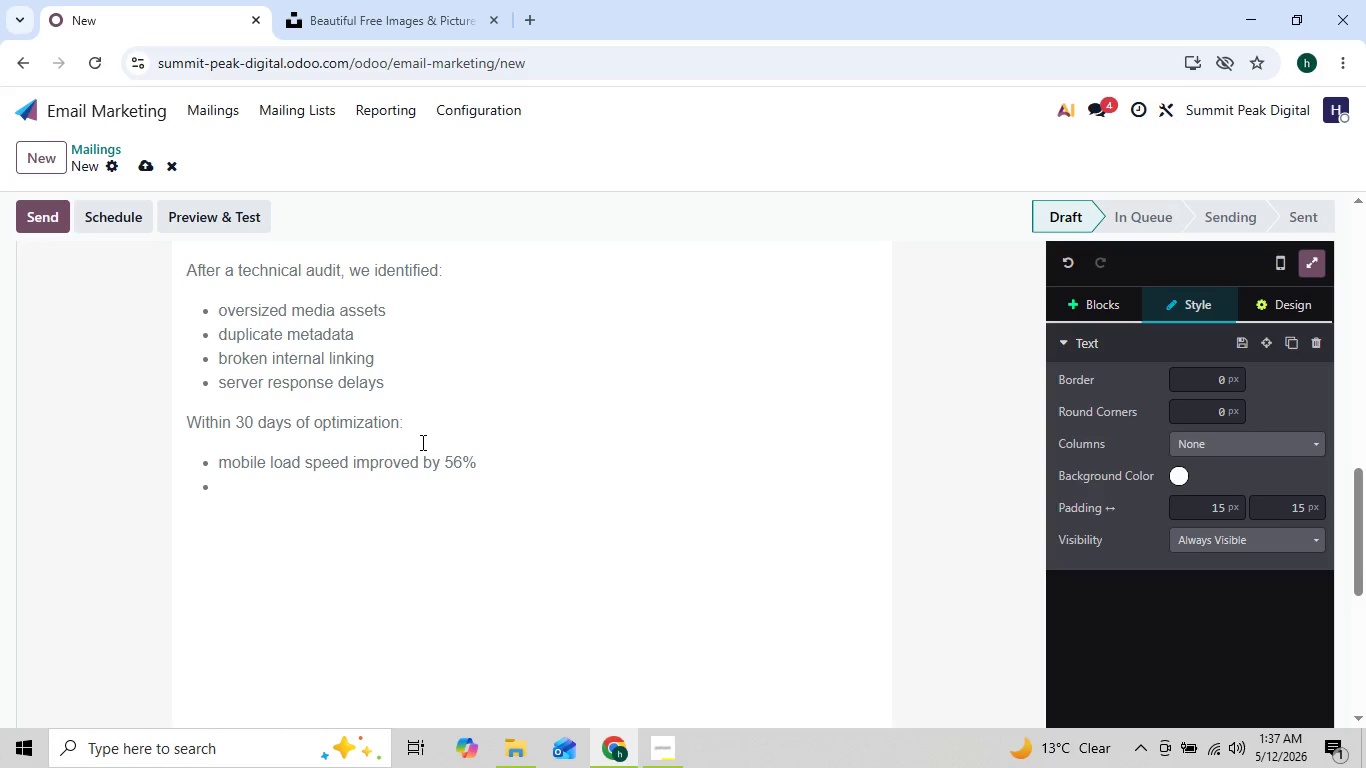 
type(bo)
 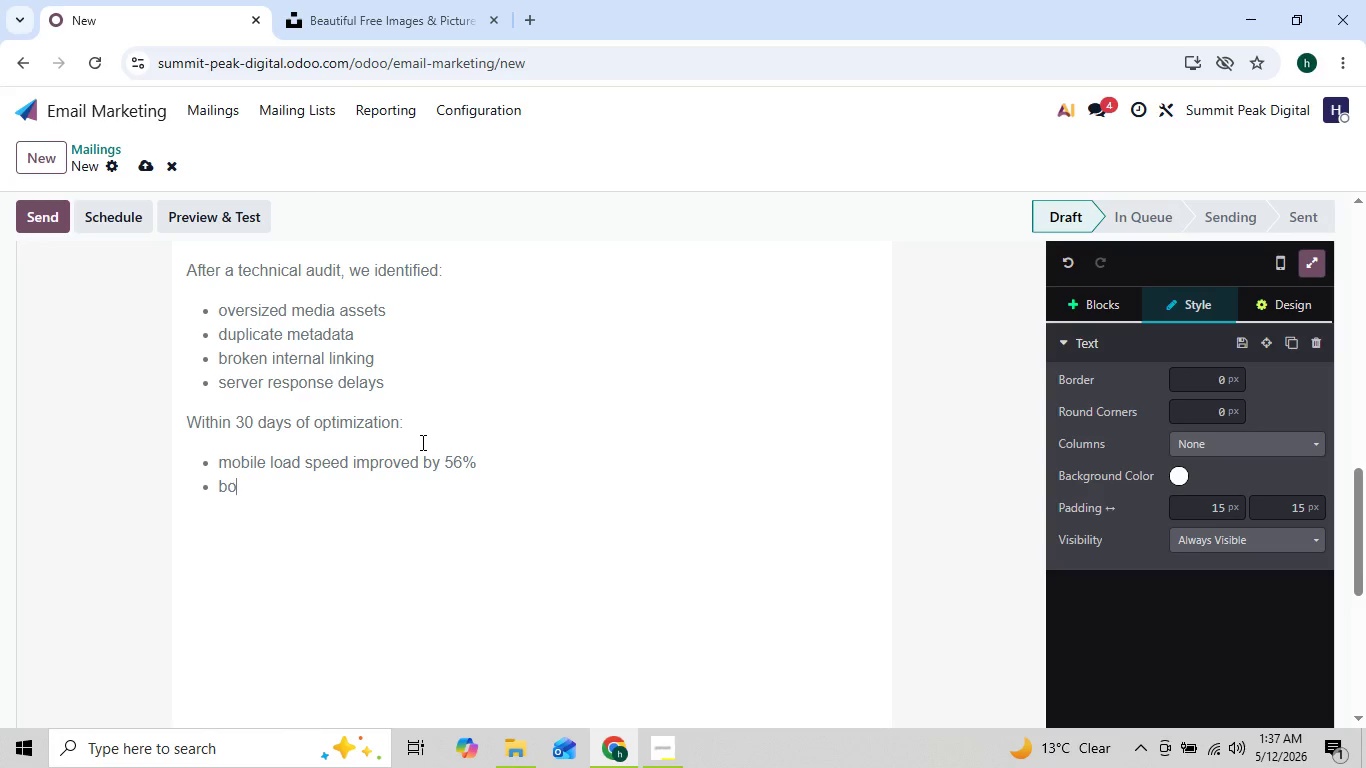 
type(unce rate dropped significantly)
 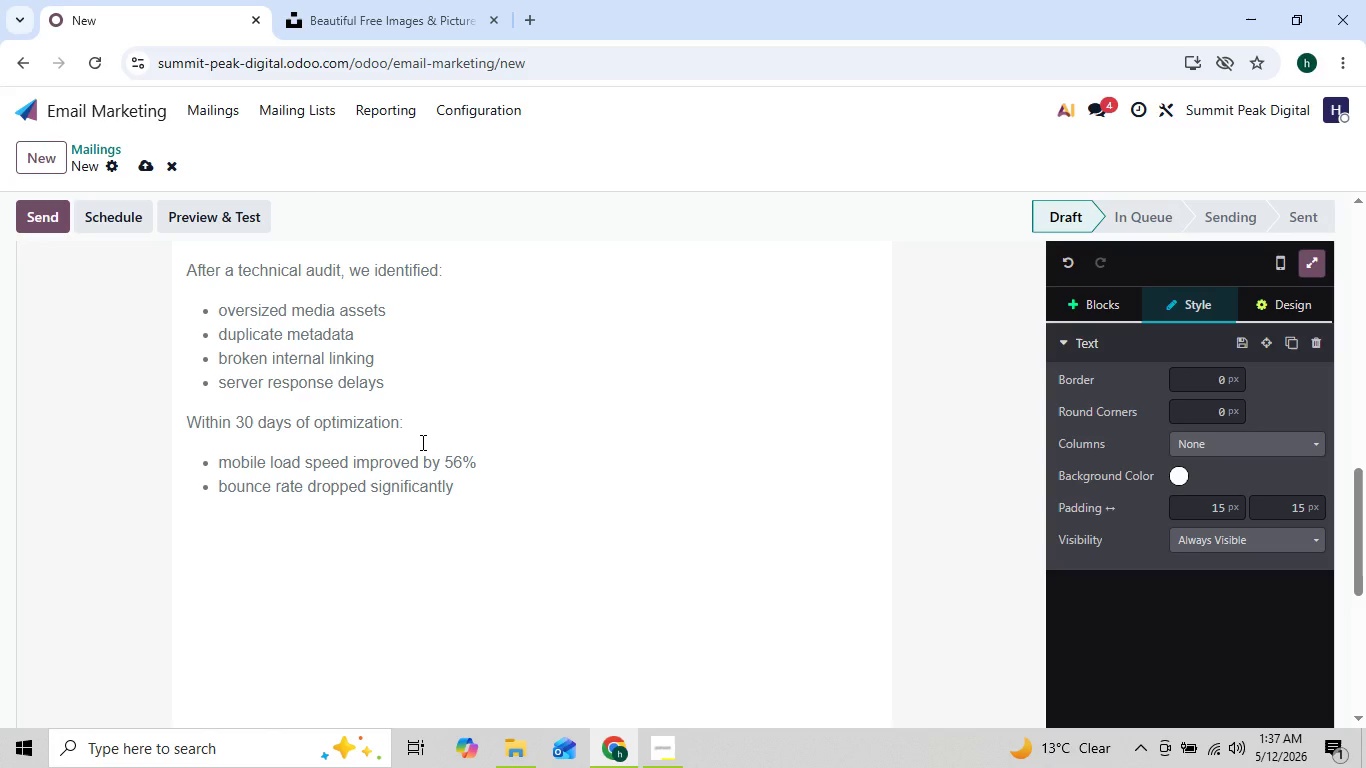 
key(Enter)
 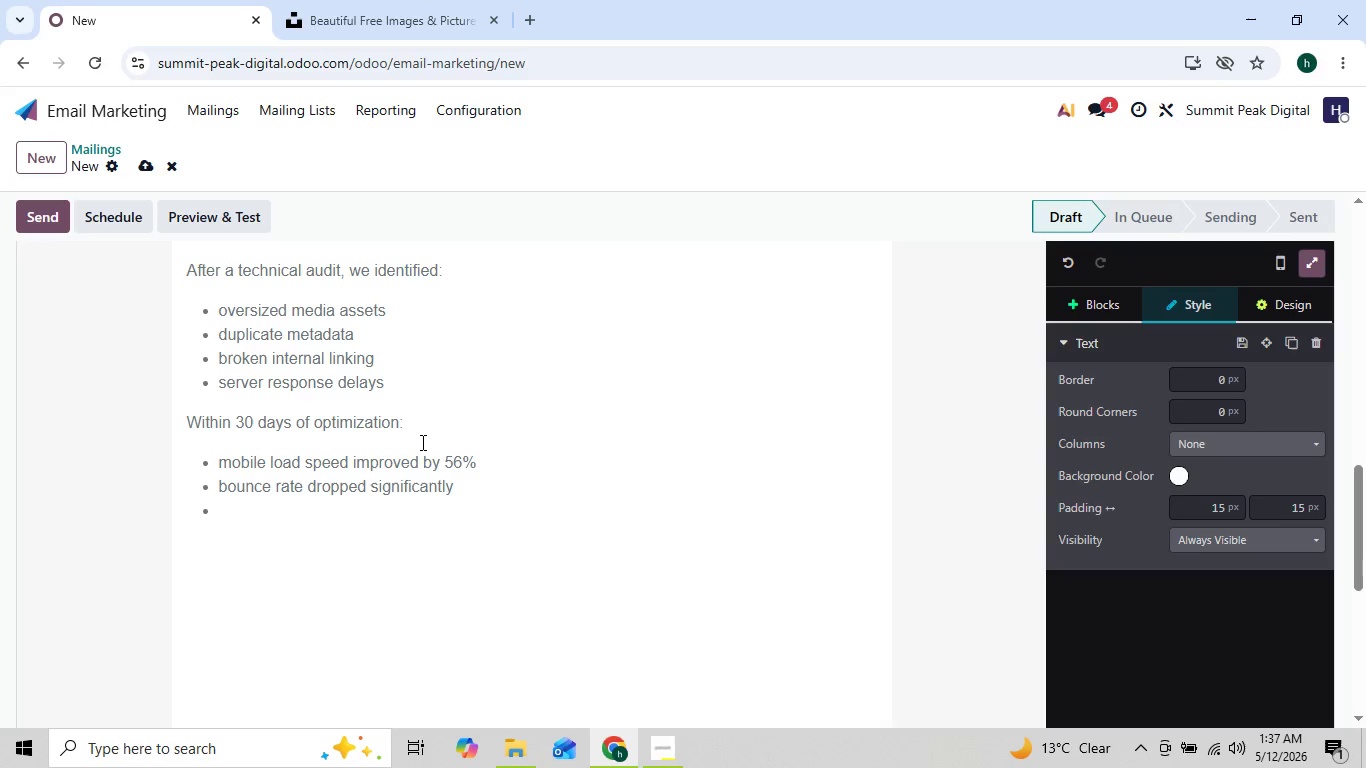 
type(organic ing)
key(Backspace)
type(quri)
 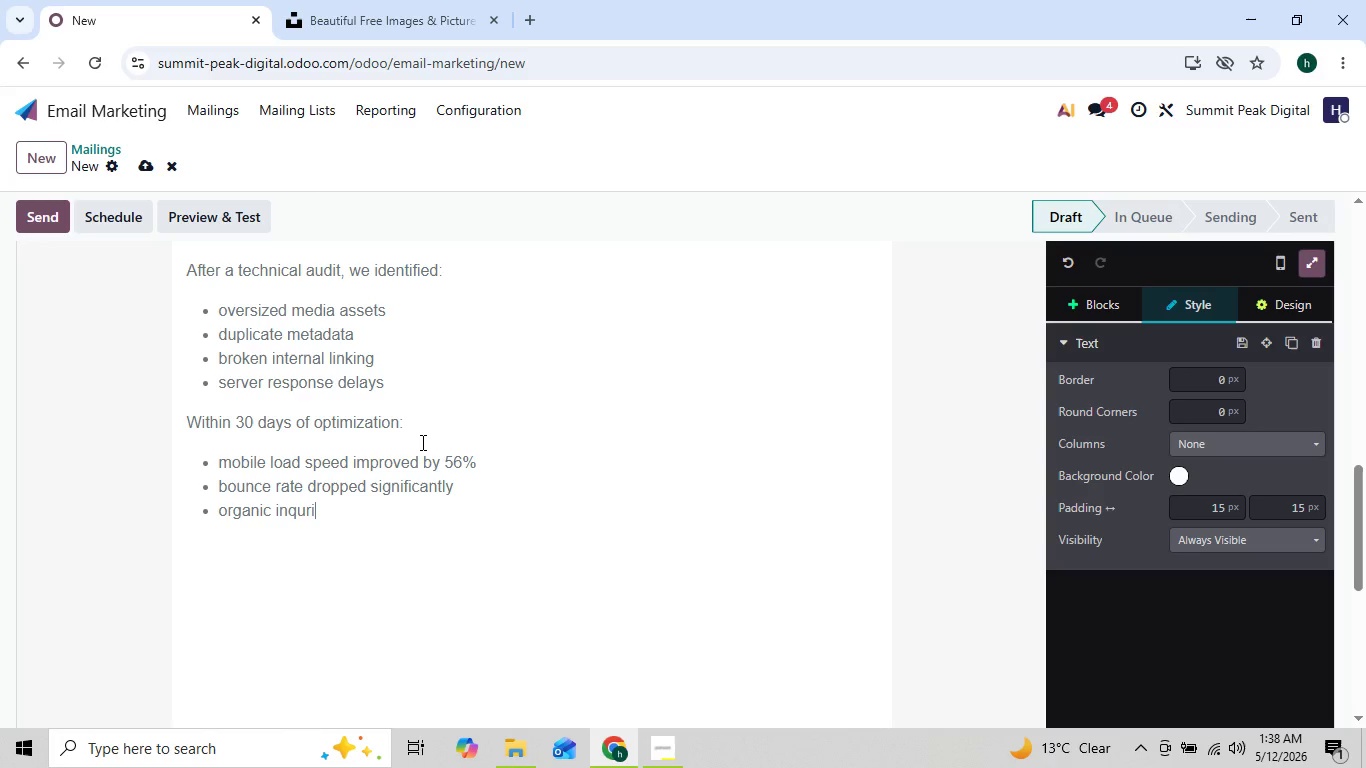 
key(ArrowLeft)
 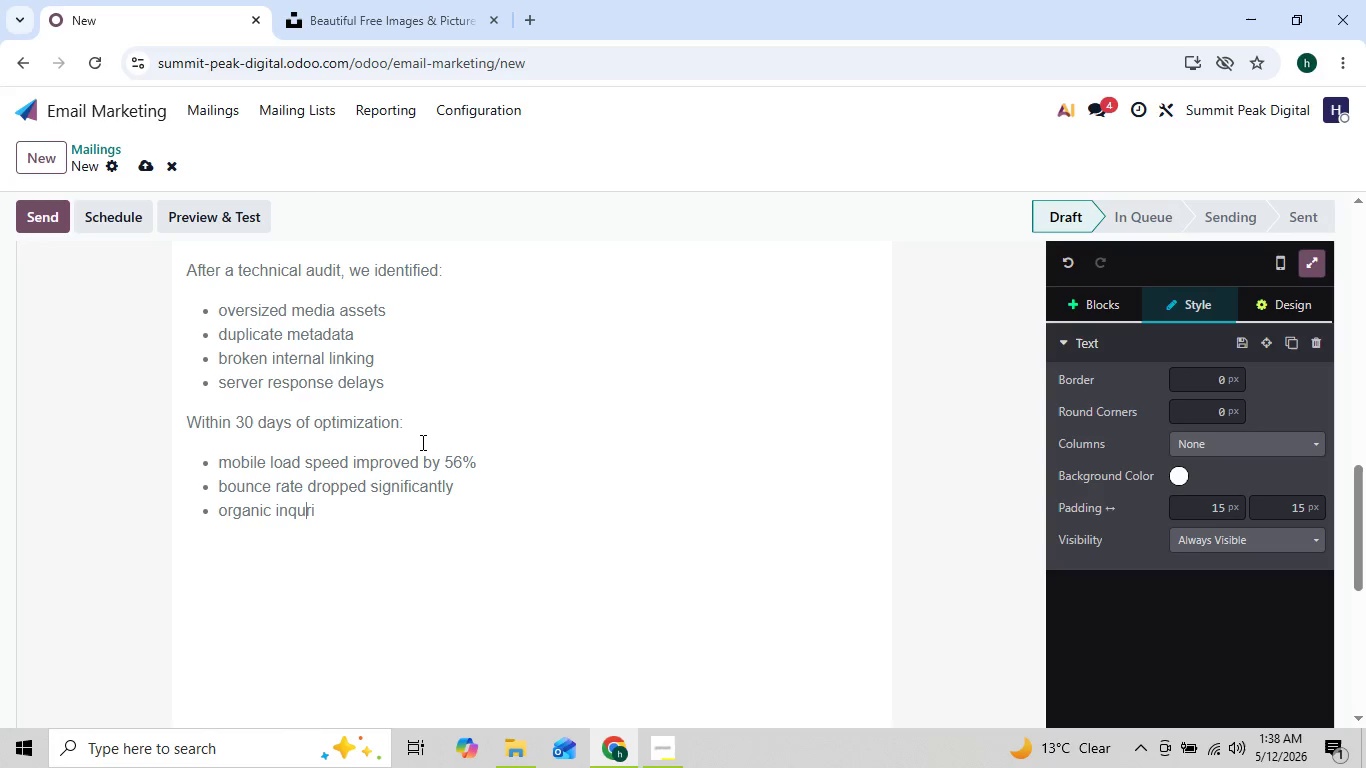 
key(ArrowLeft)
 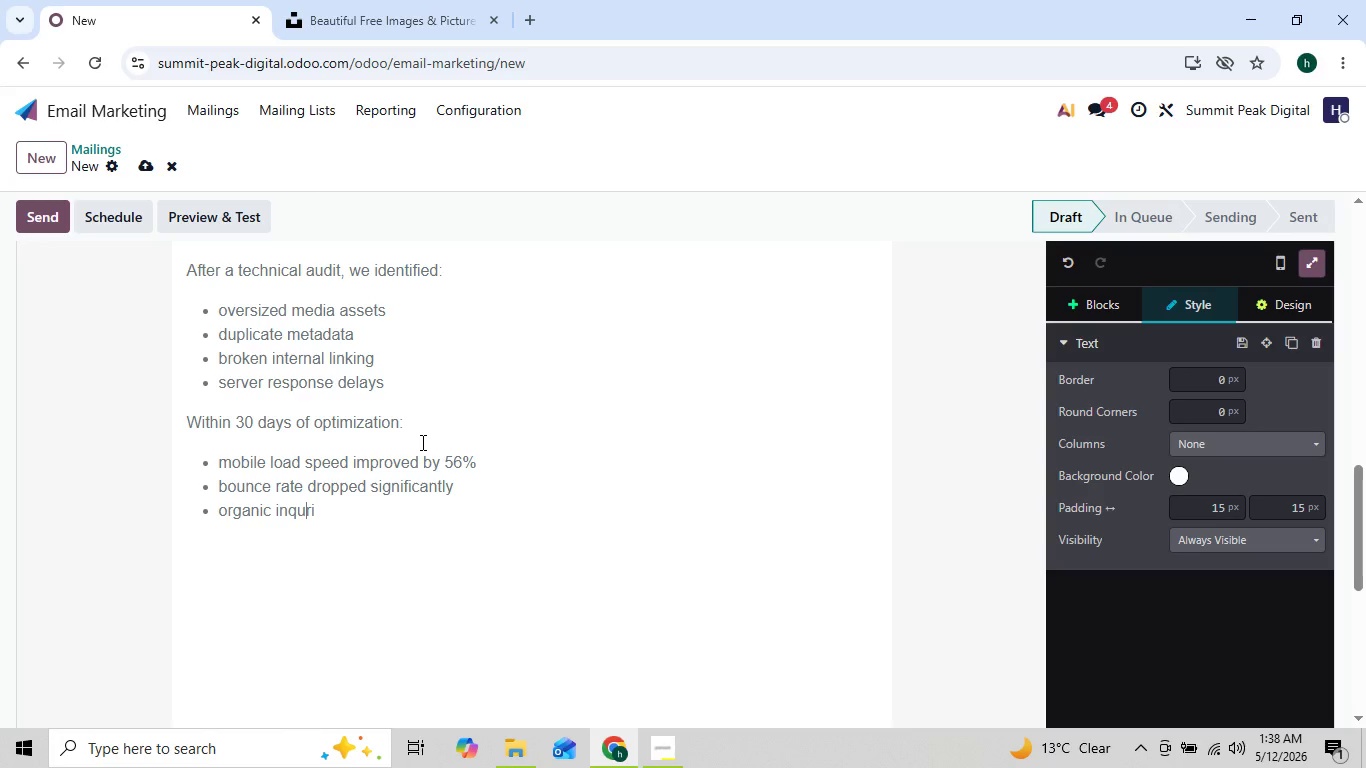 
key(I)
 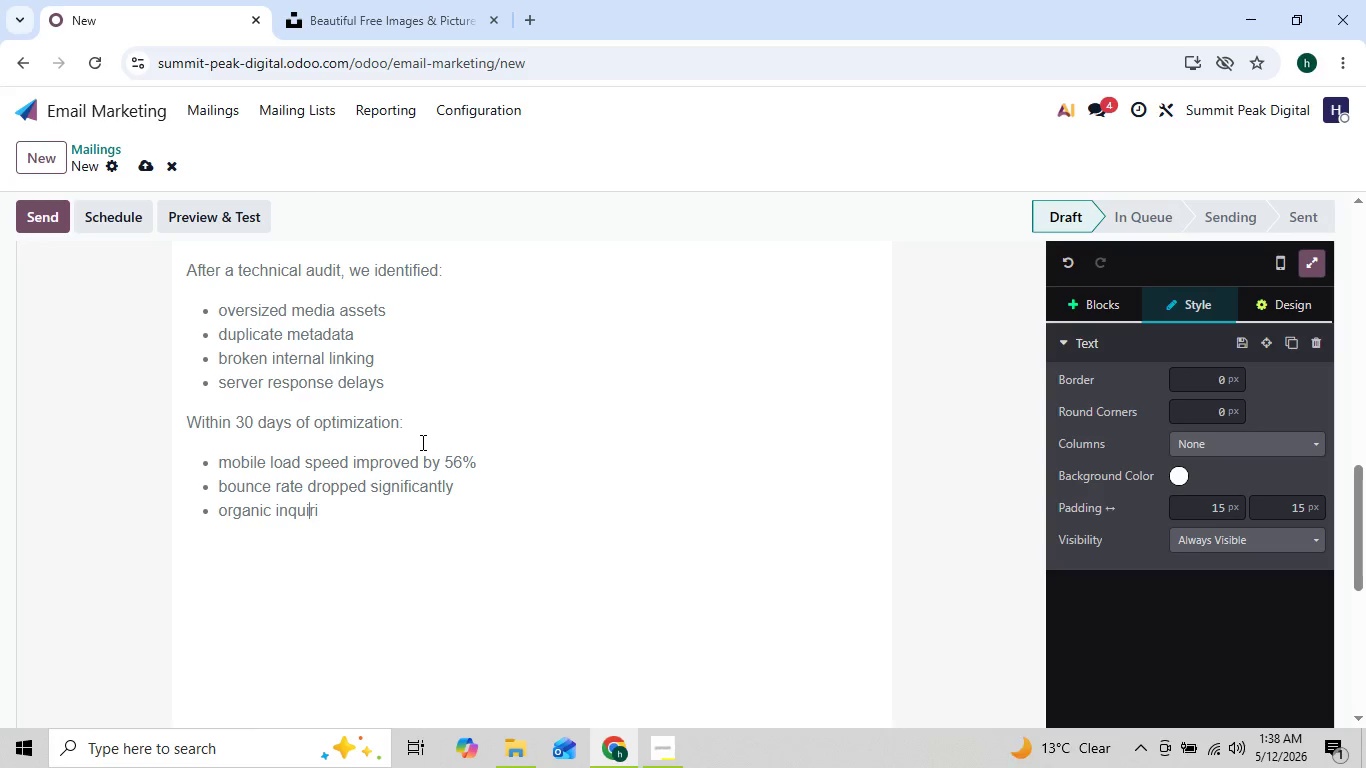 
key(ArrowRight)
 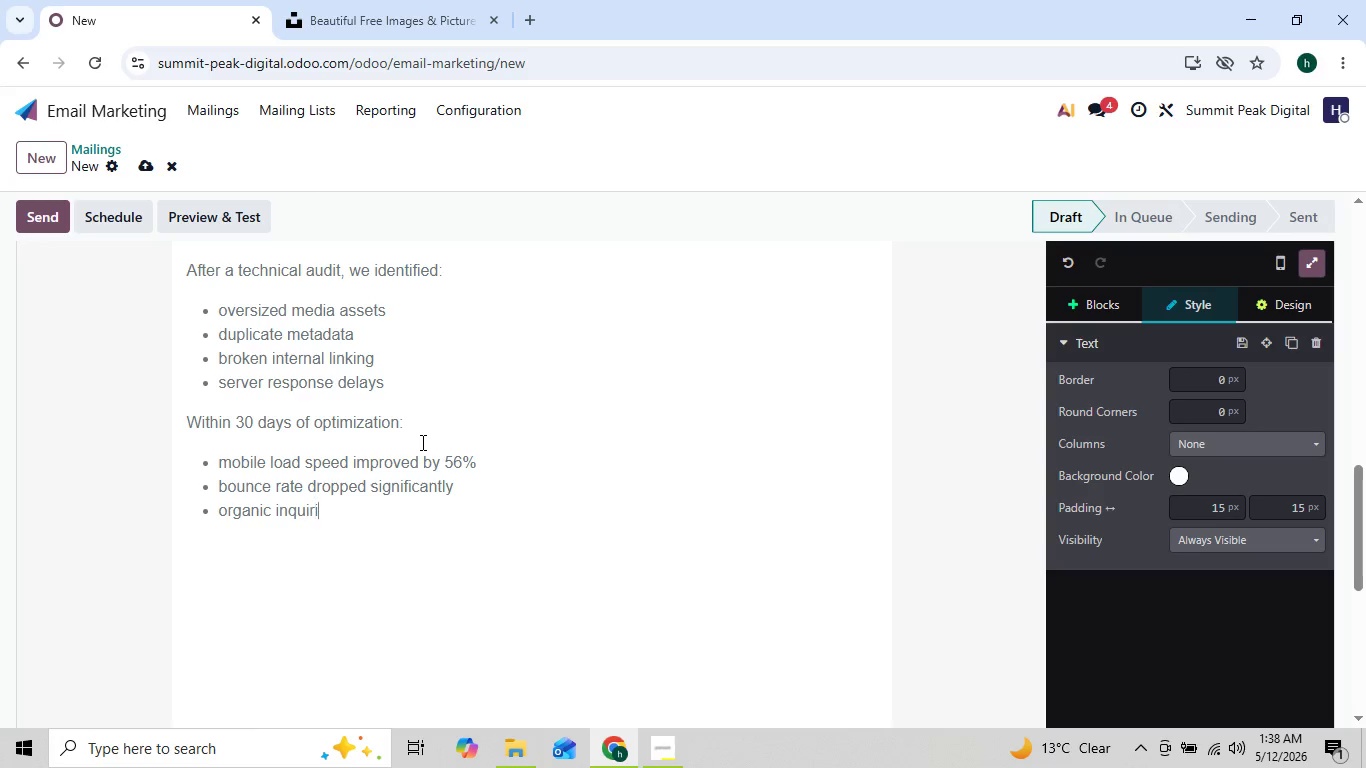 
key(ArrowRight)
 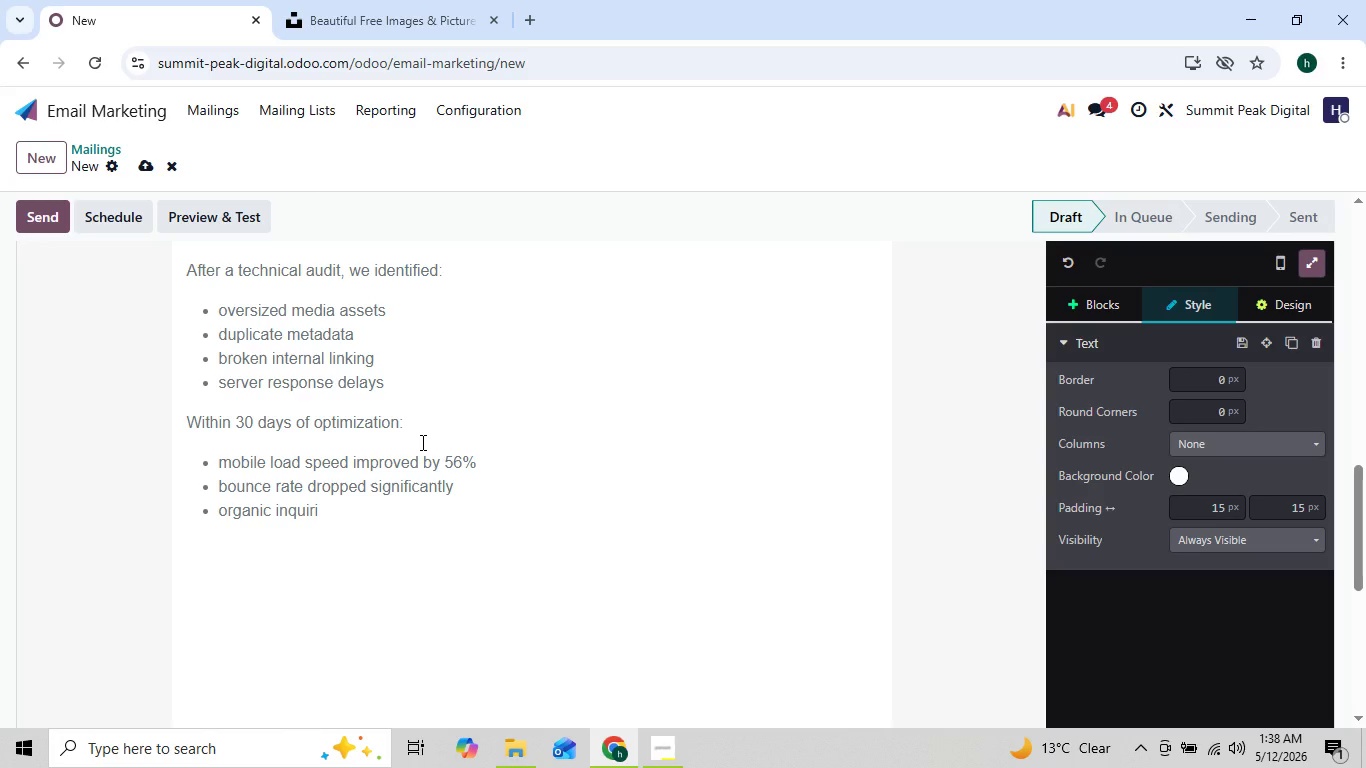 
type(es increased by 34)
 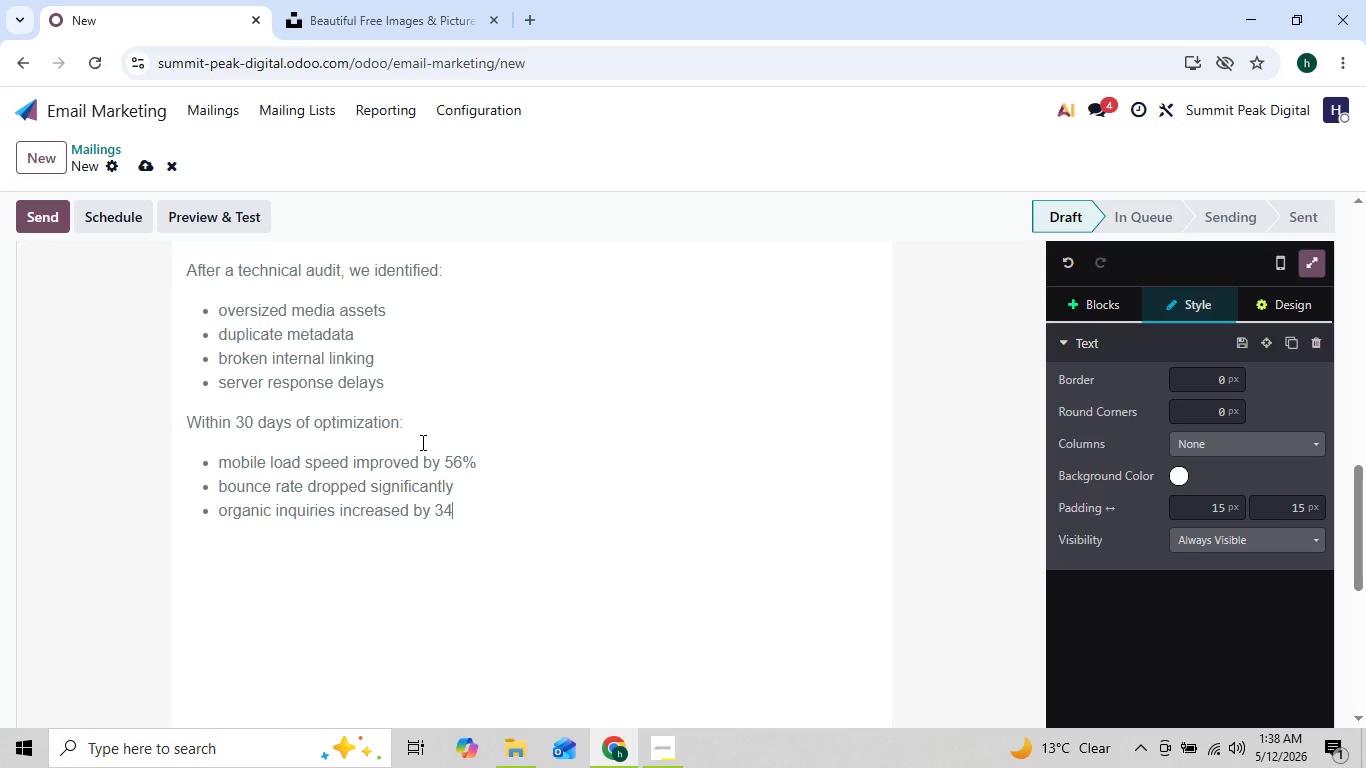 
key(Shift+5)
 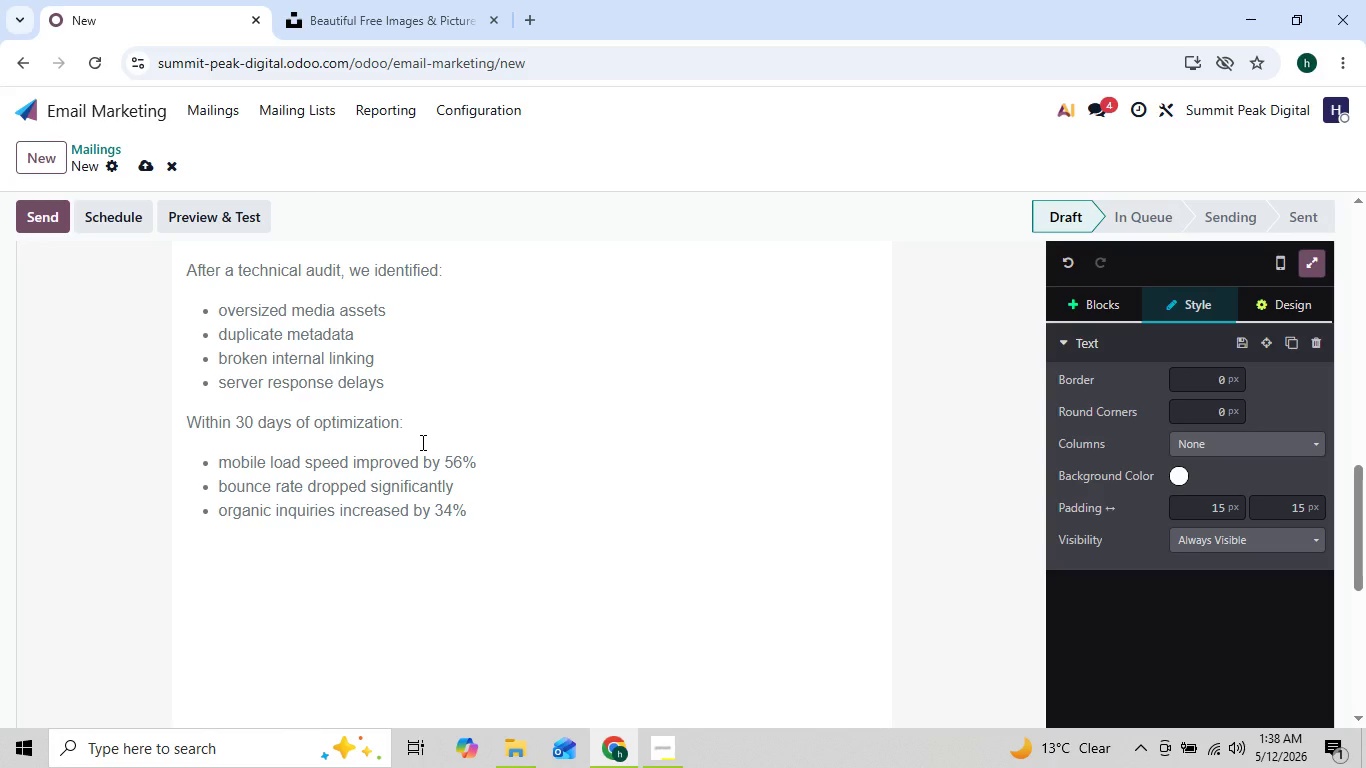 
key(Enter)
 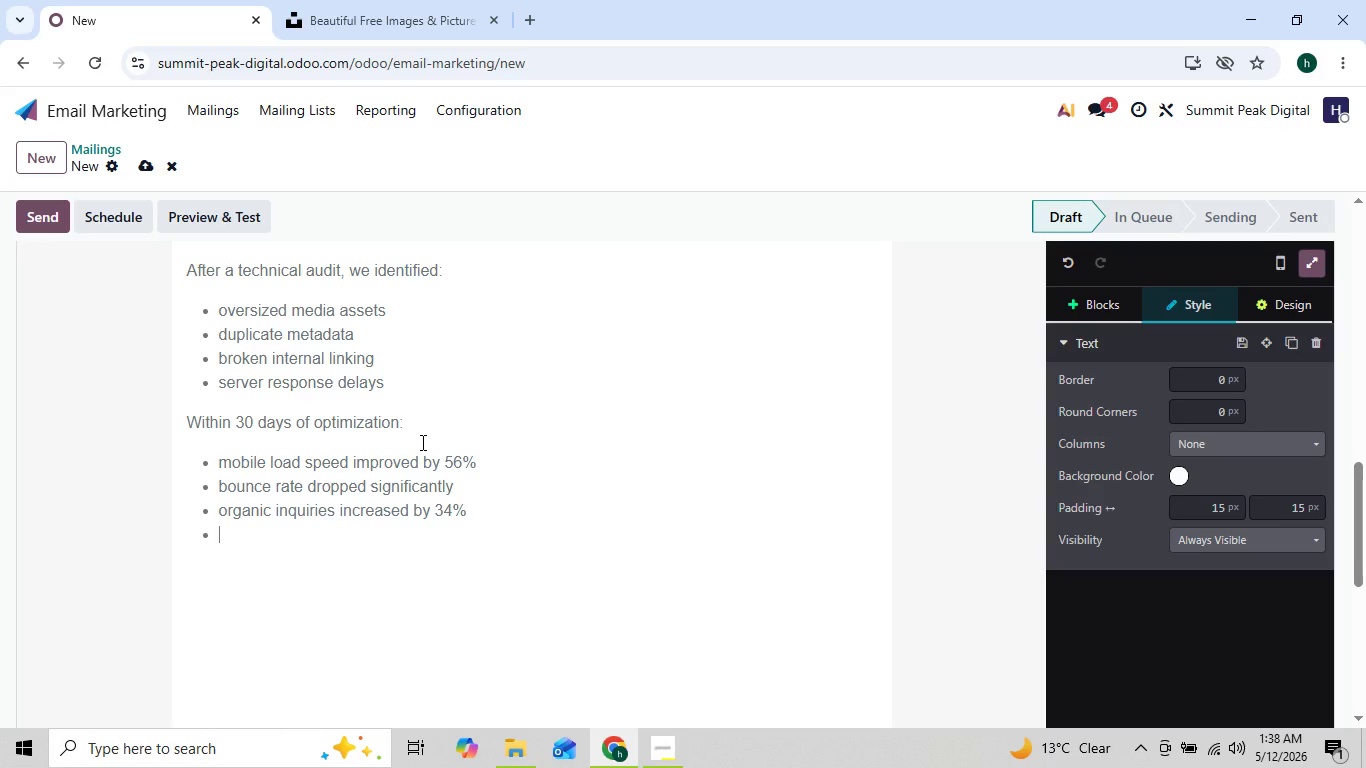 
key(Enter)
 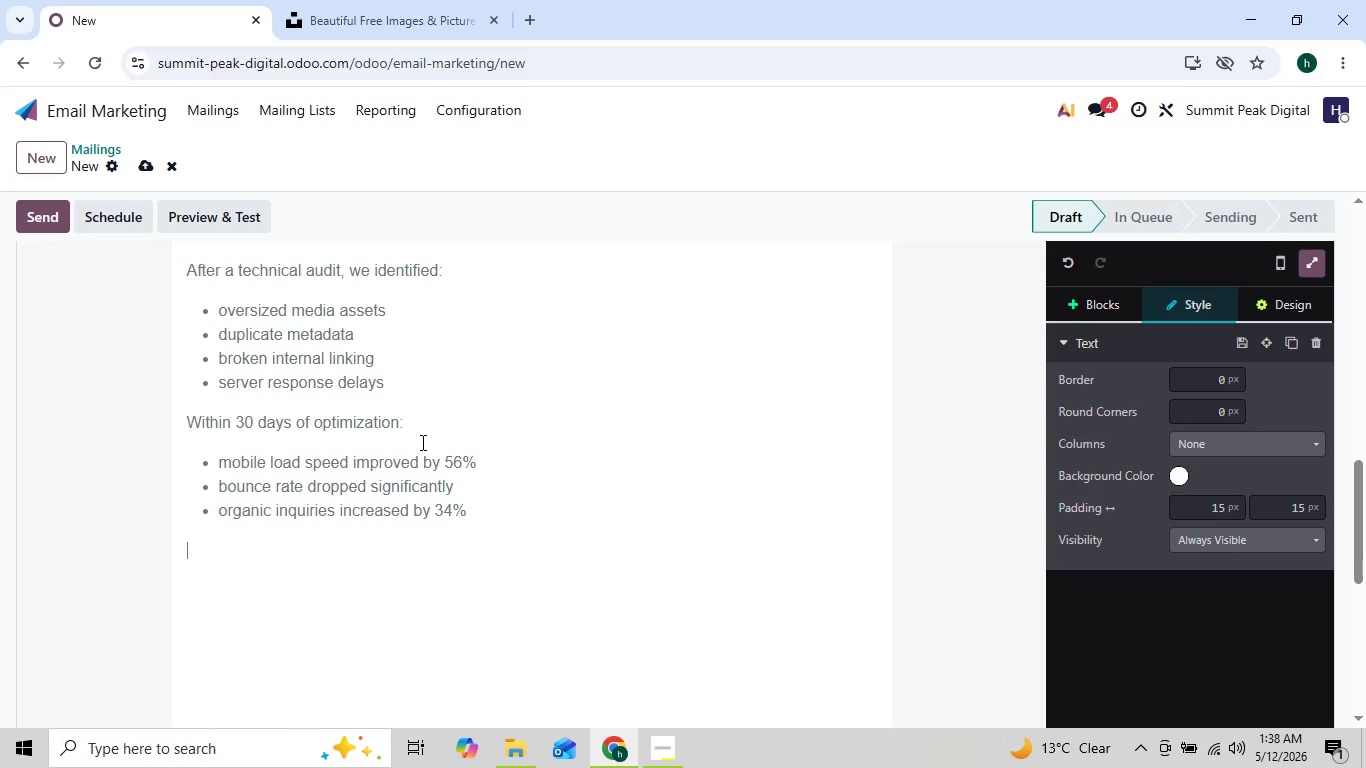 
type(Case Study #-)
key(Backspace)
type( - B@B)
key(Backspace)
key(Backspace)
type(2b software)
 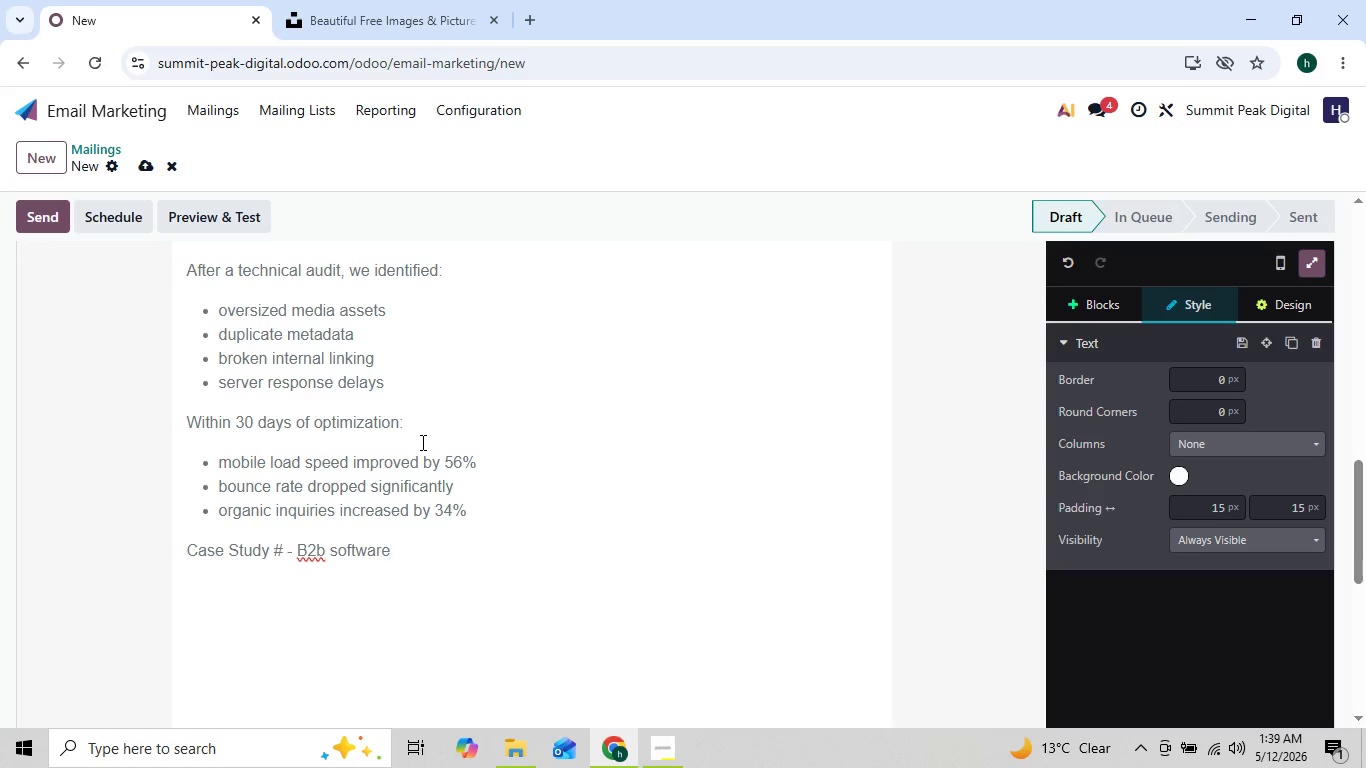 
 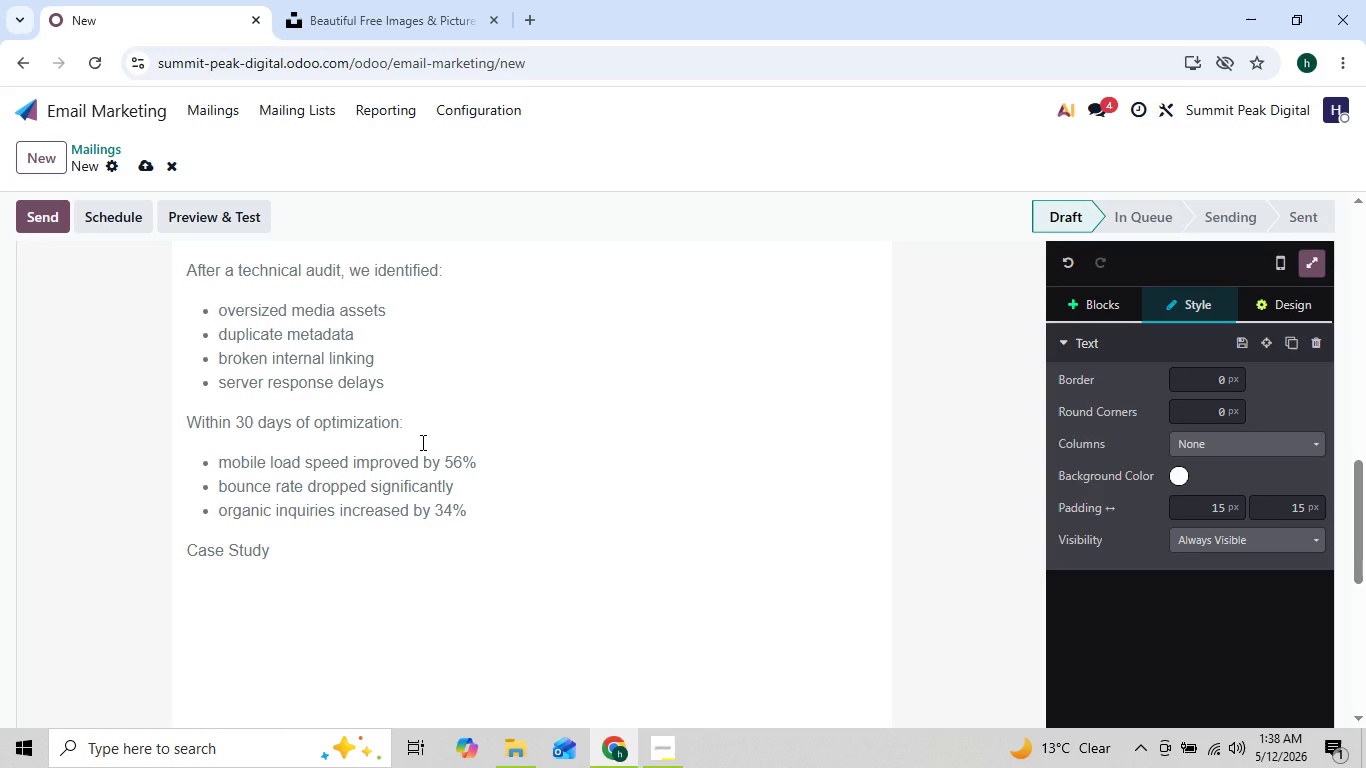 
hold_key(key=ControlLeft, duration=0.38)
 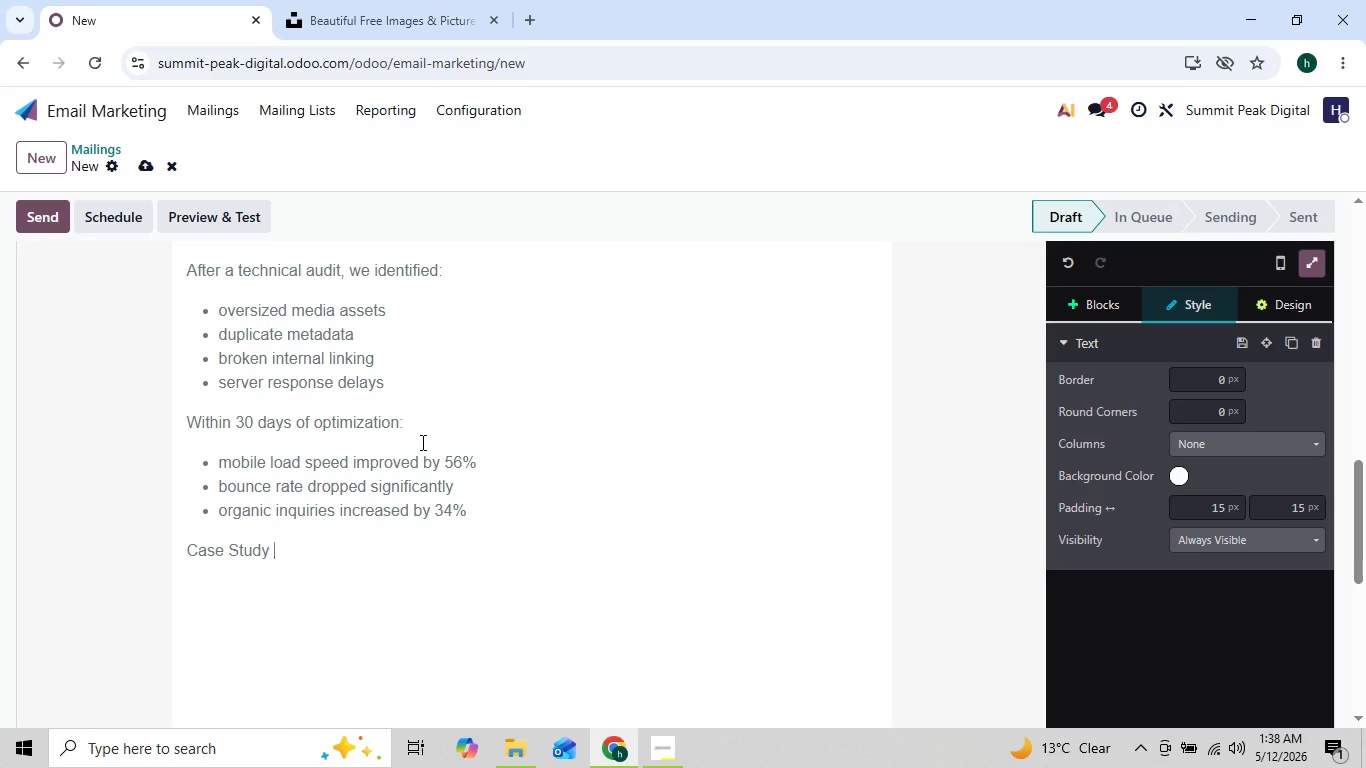 
hold_key(key=ArrowLeft, duration=0.78)
 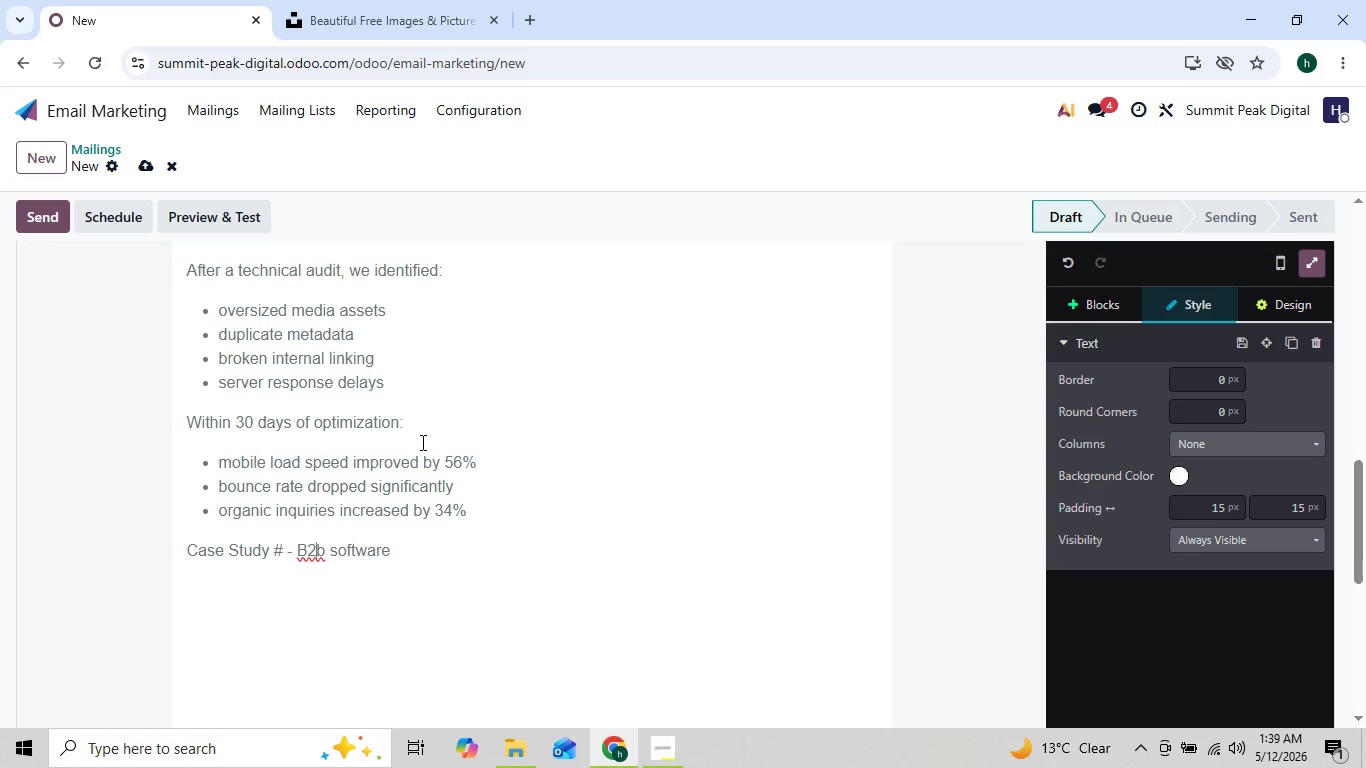 
key(ArrowRight)
 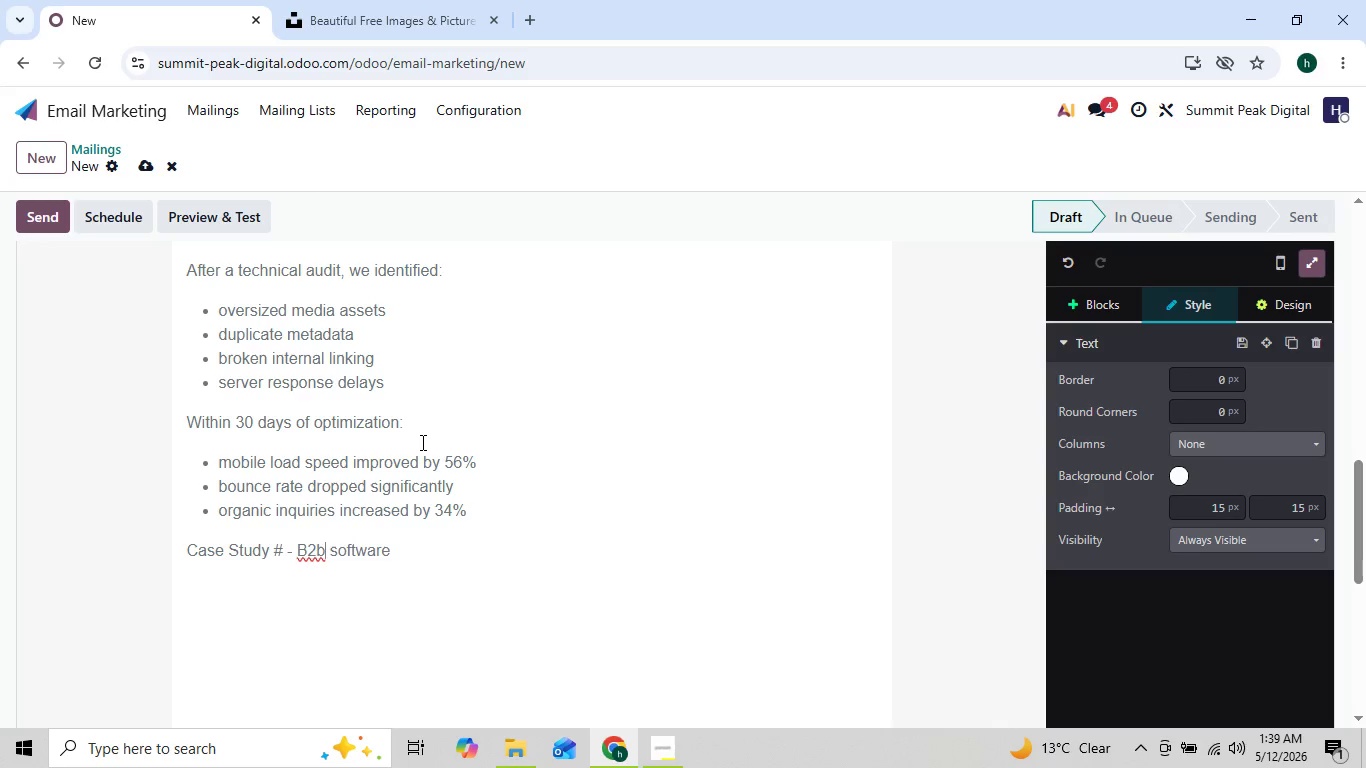 
key(ArrowRight)
 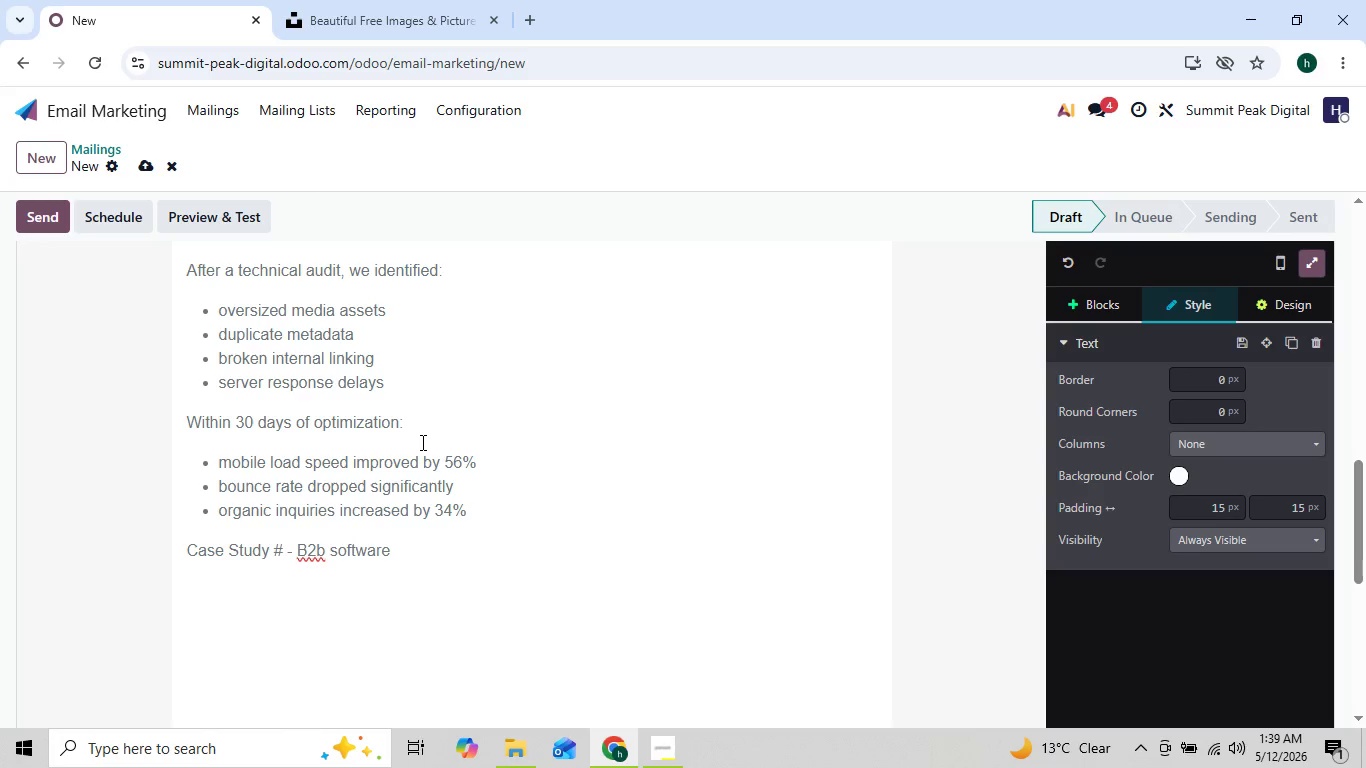 
key(Backspace)
 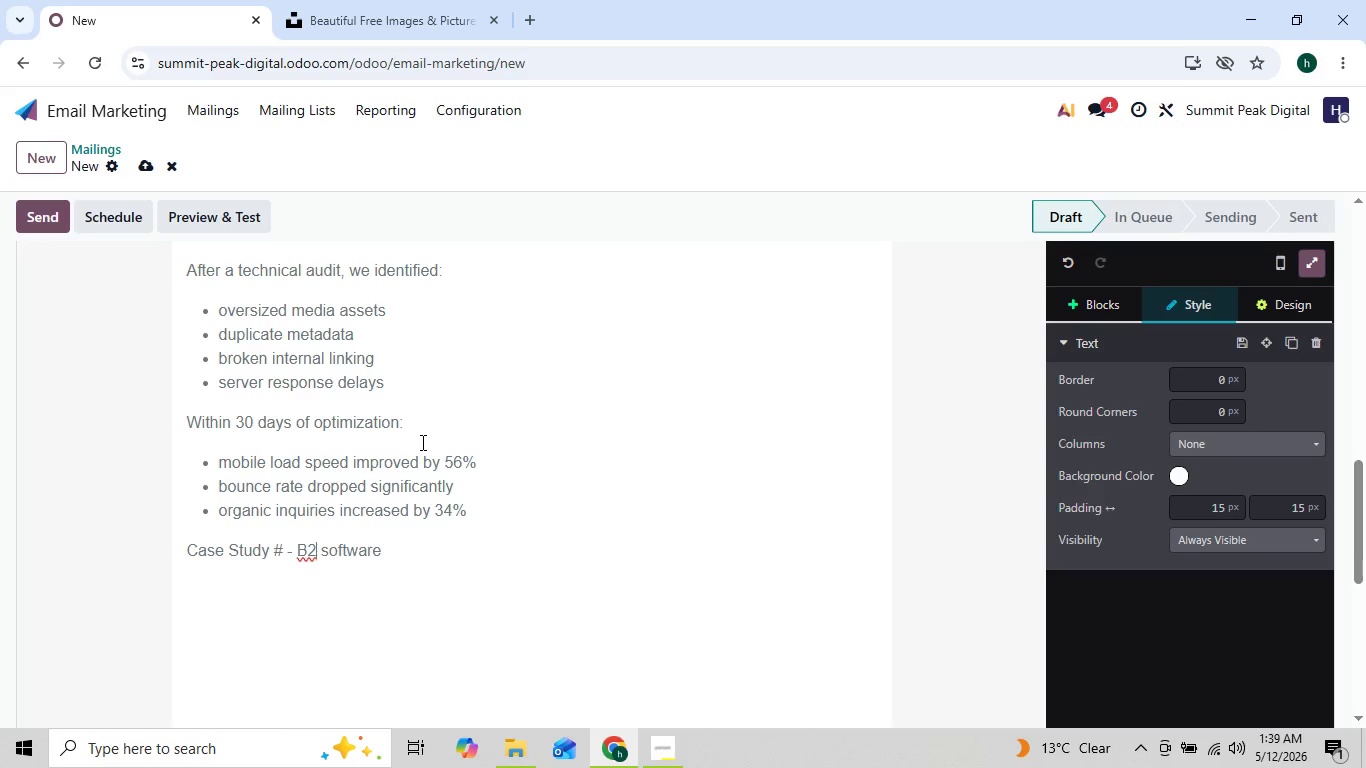 
key(Shift+E)
 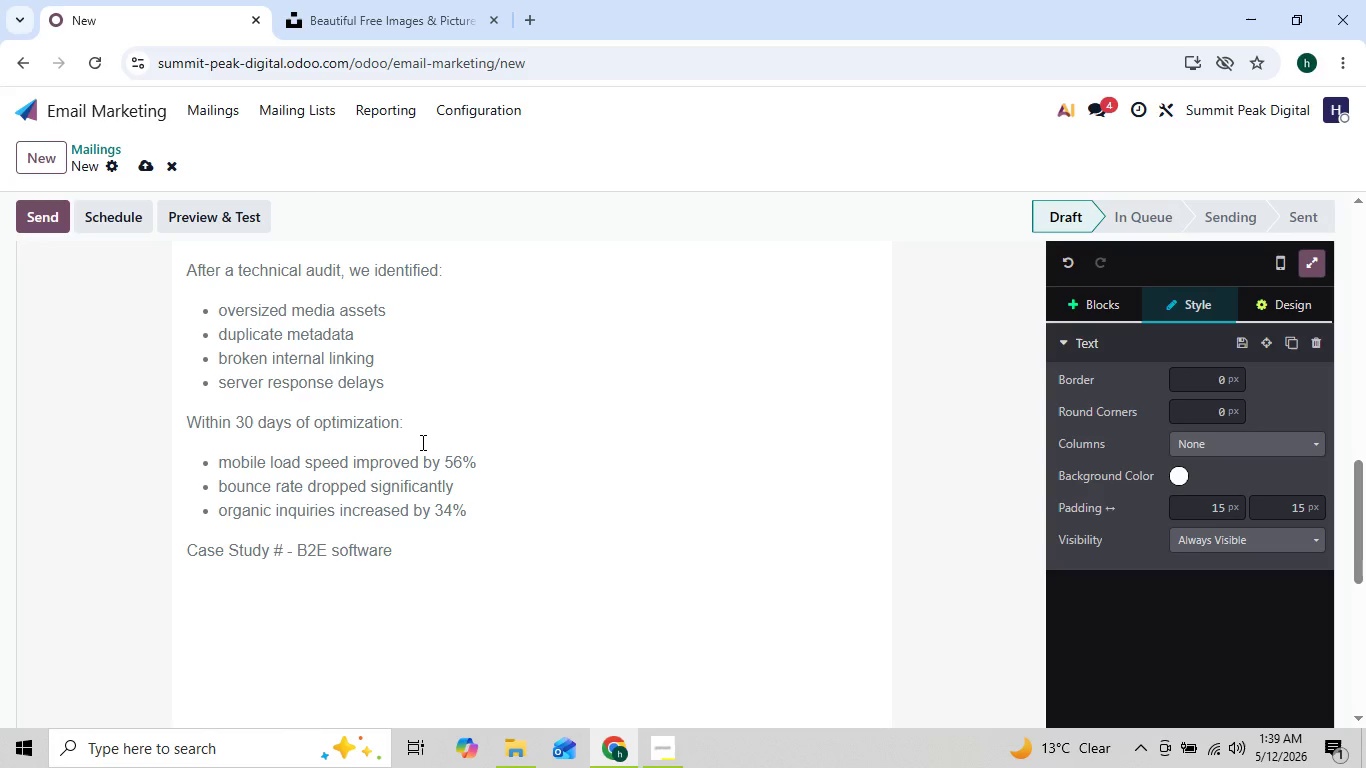 
key(Shift+Backspace)
 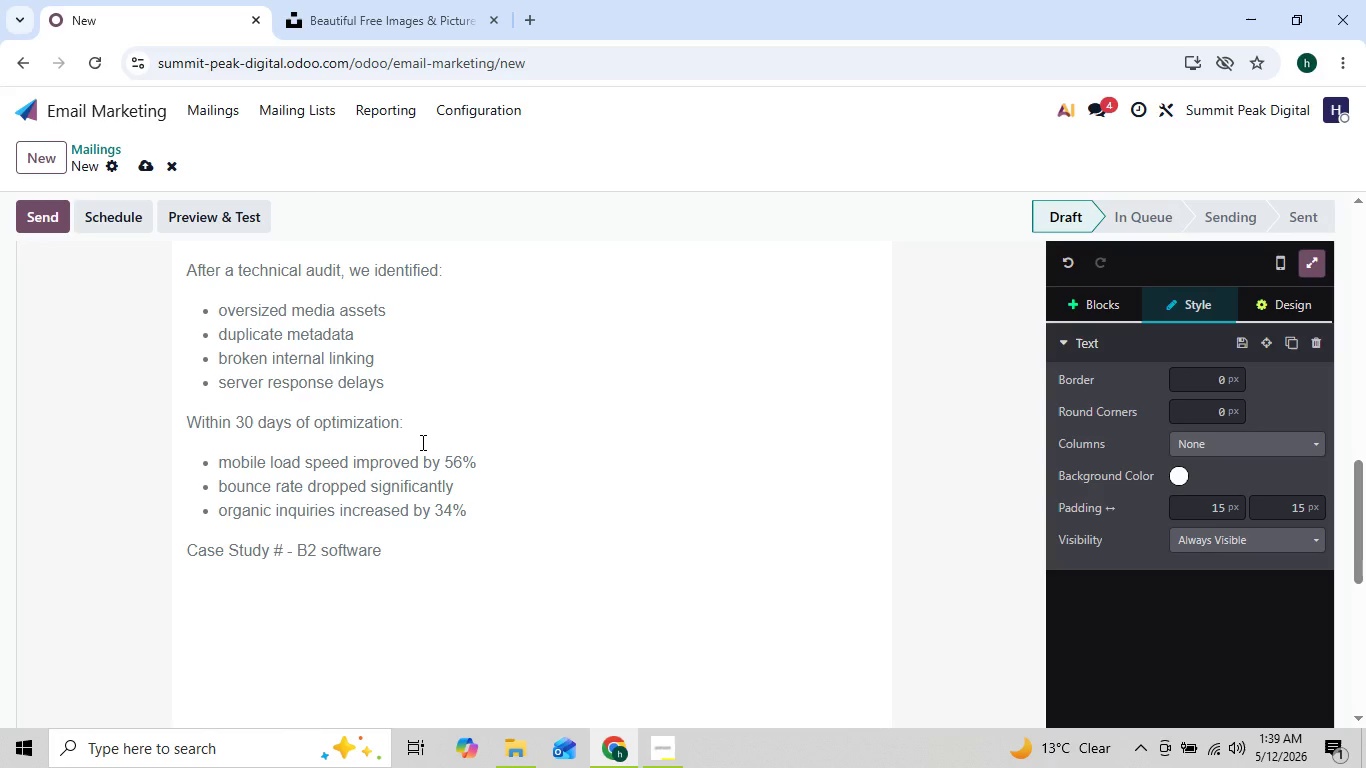 
key(Shift+B)
 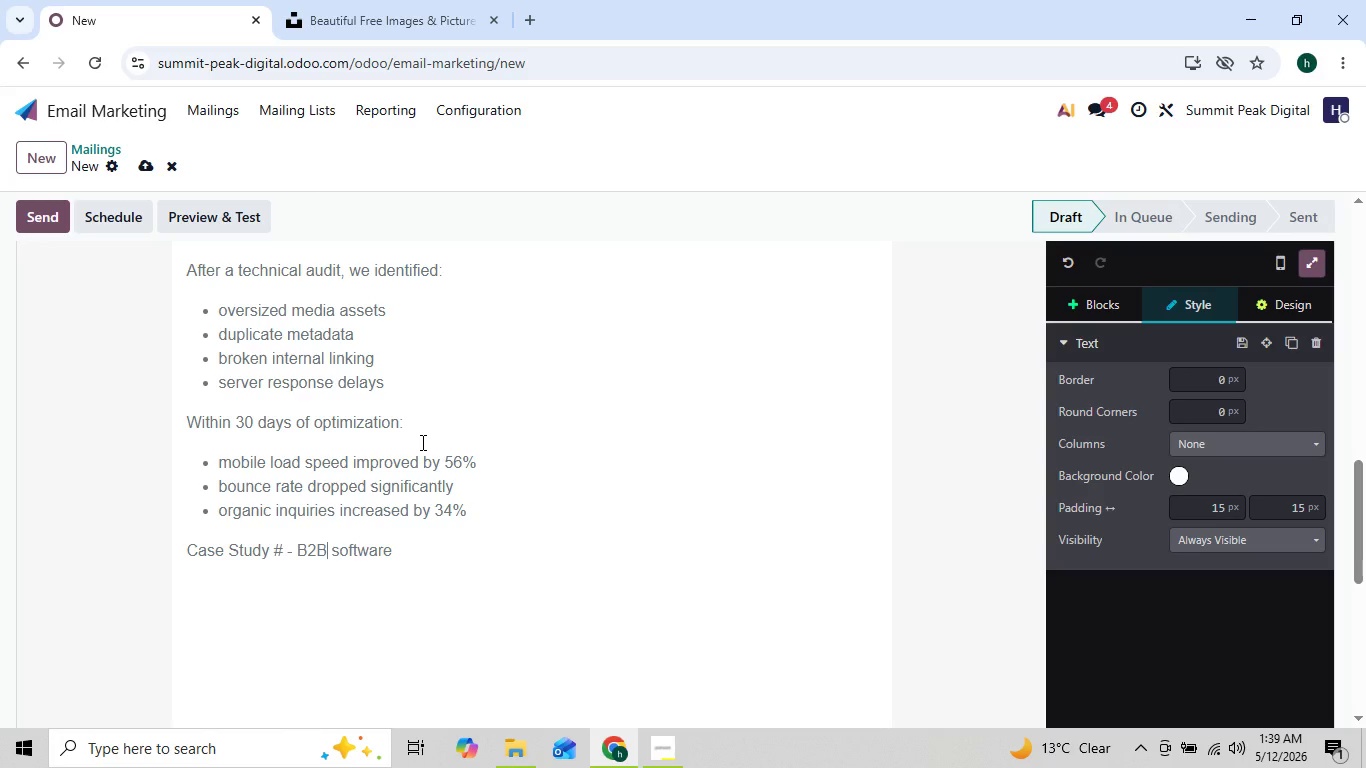 
hold_key(key=ArrowRight, duration=0.56)
 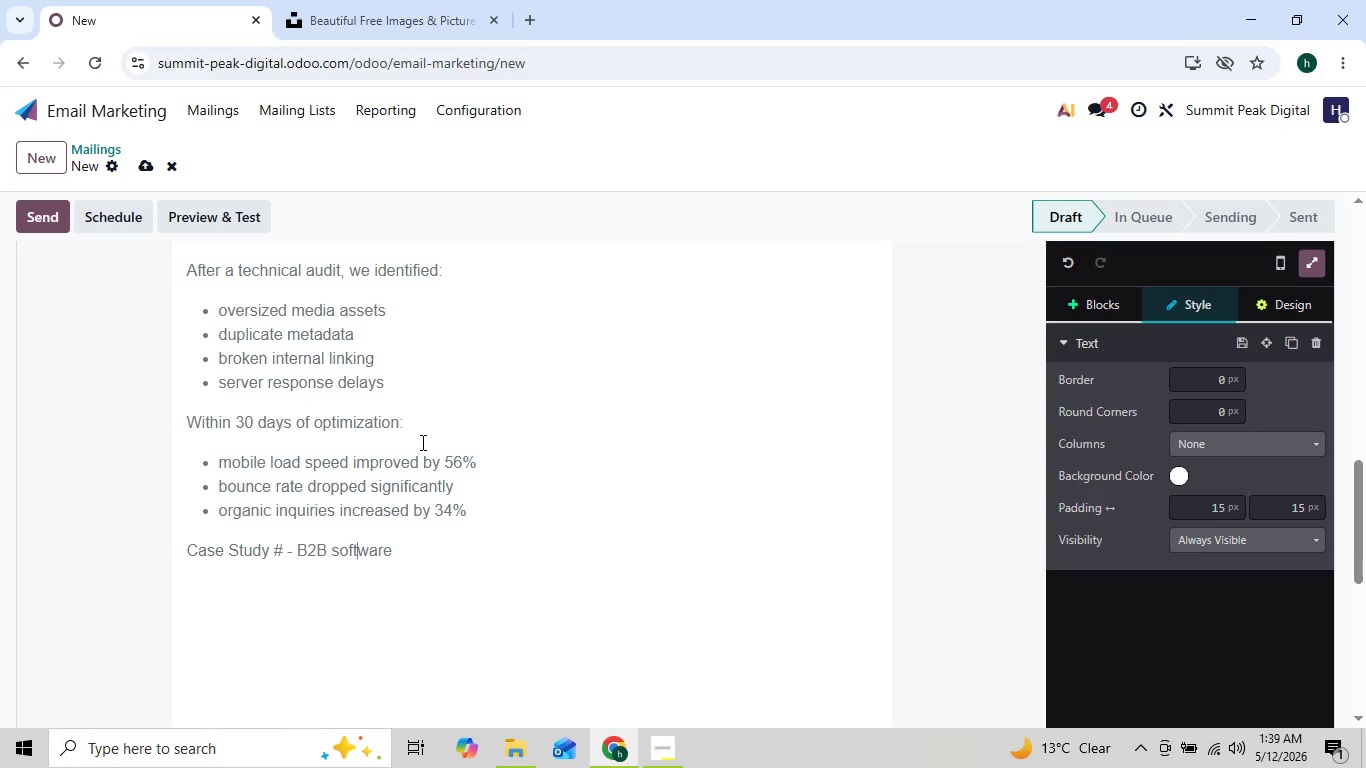 
key(ArrowRight)
 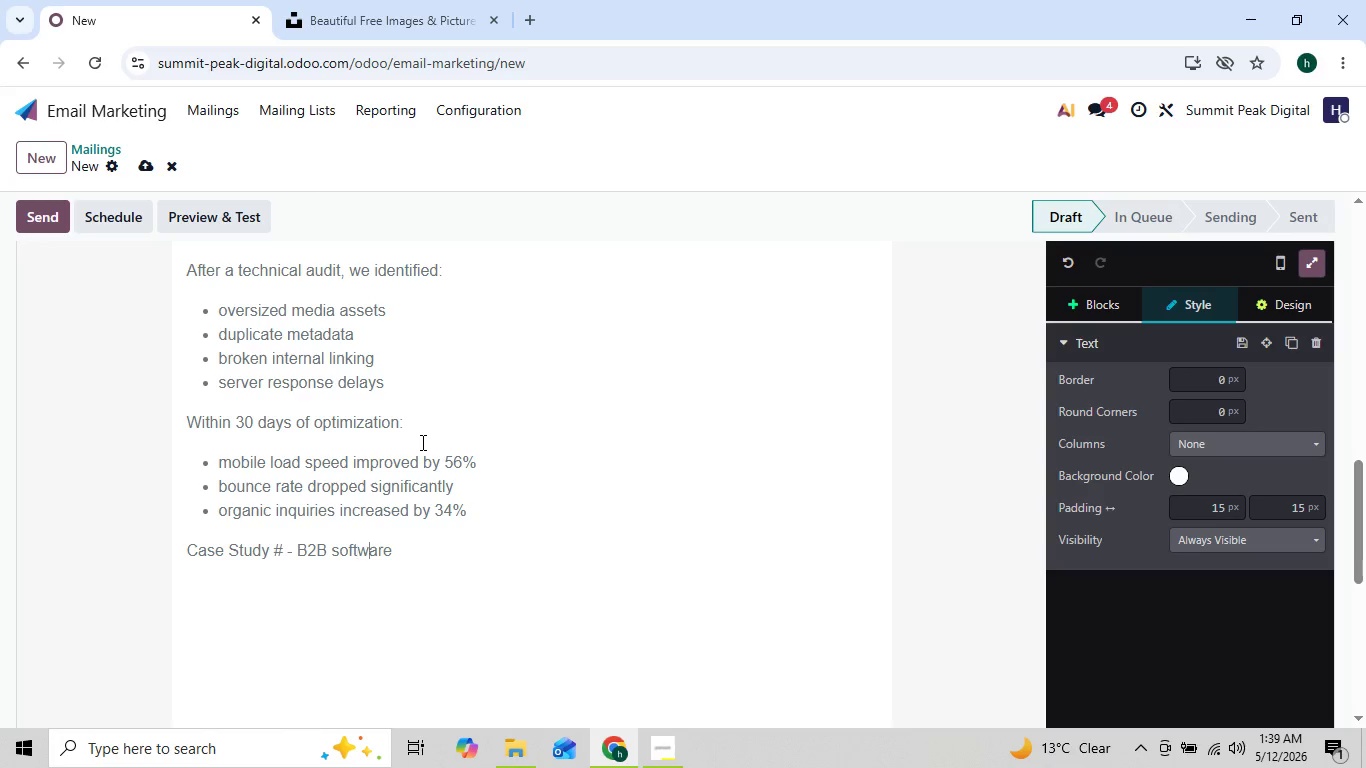 
key(ArrowRight)
 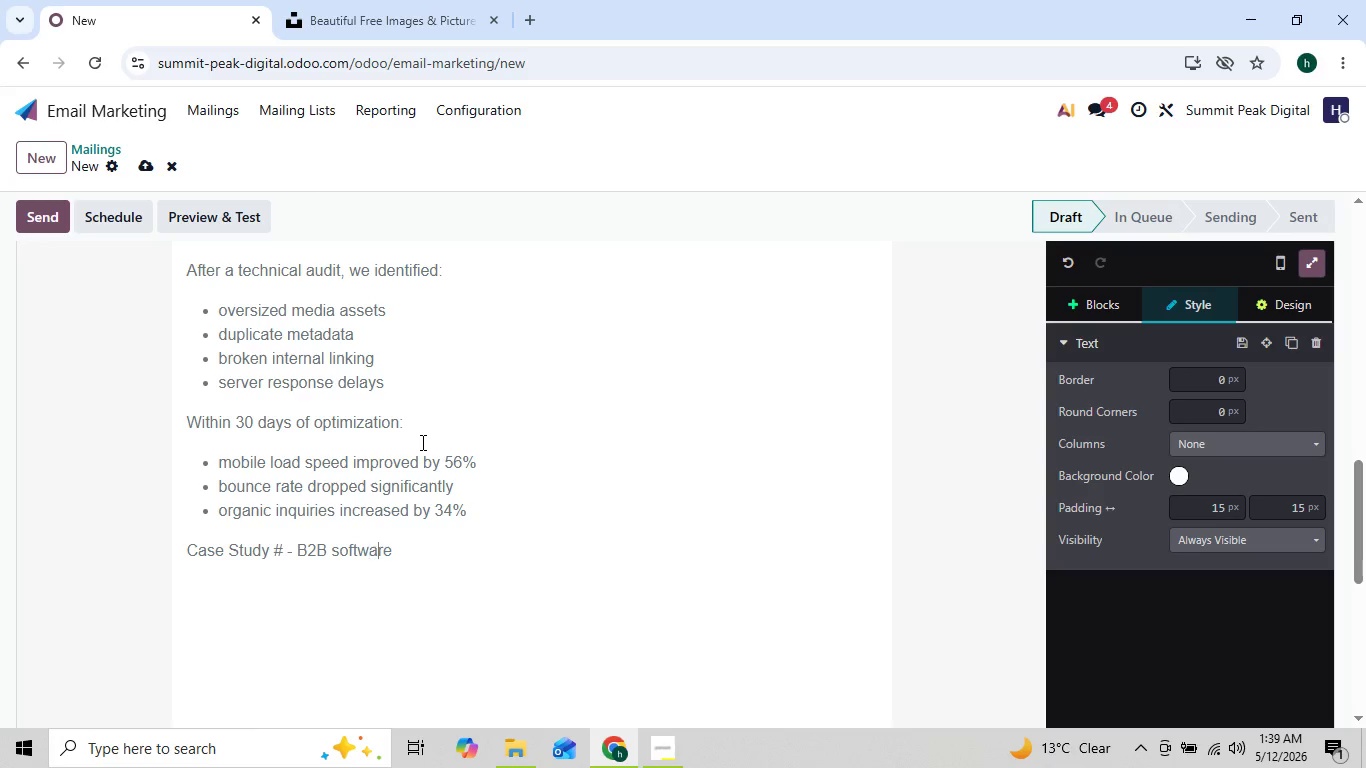 
key(ArrowRight)
 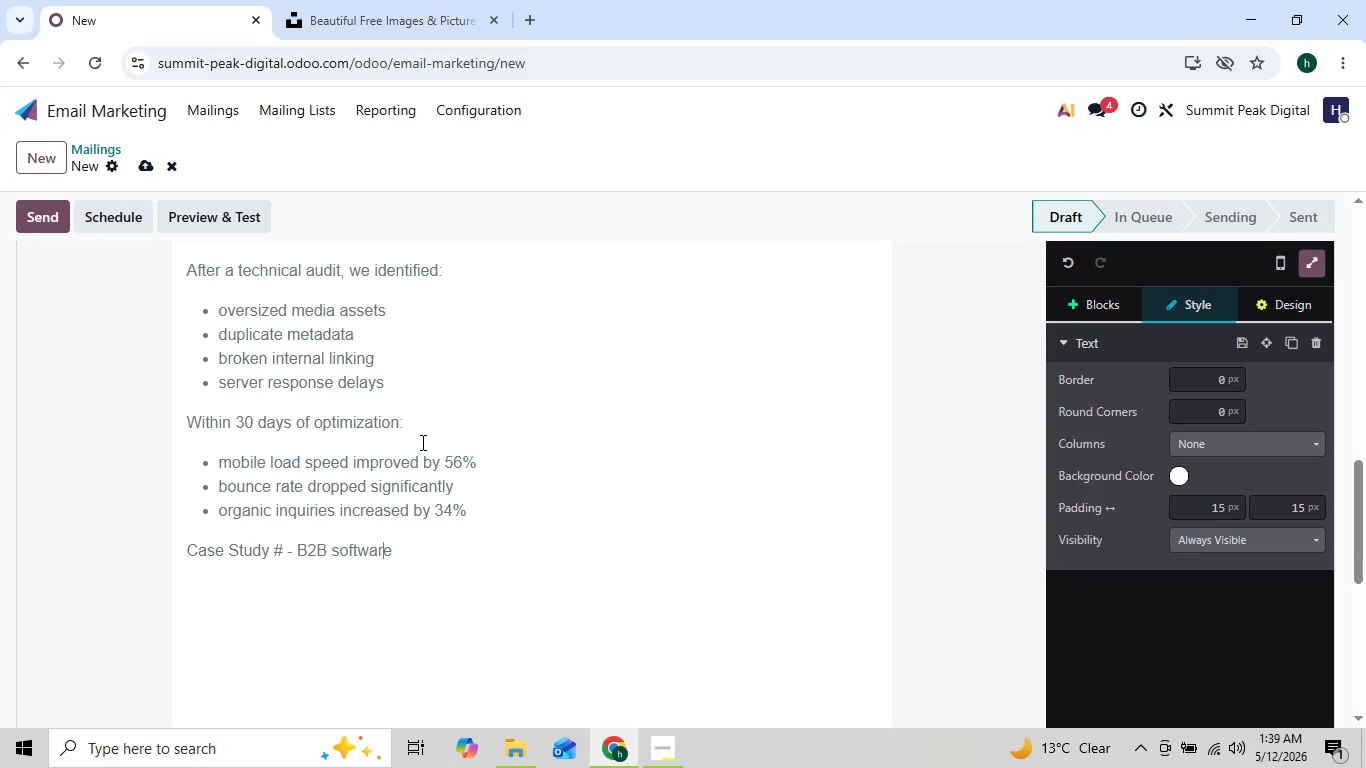 
key(ArrowRight)
 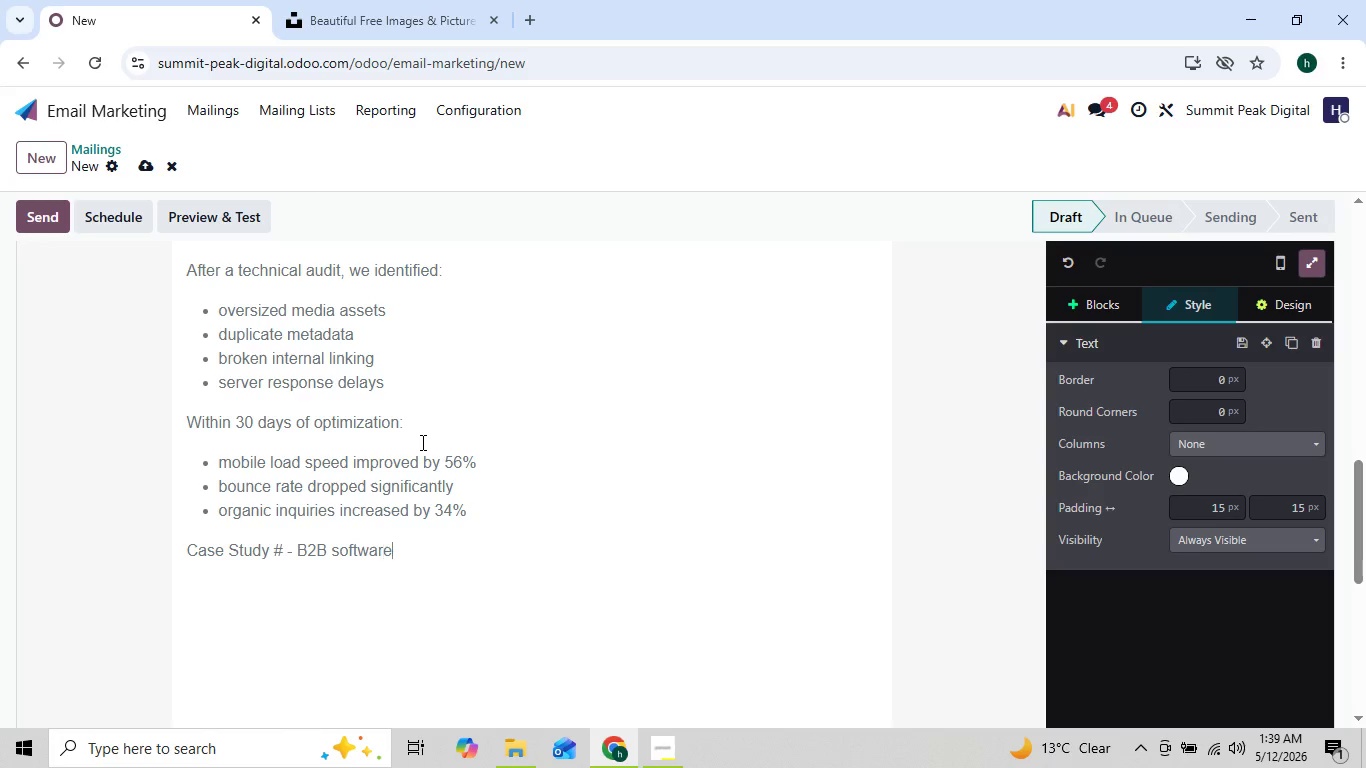 
key(ArrowRight)
 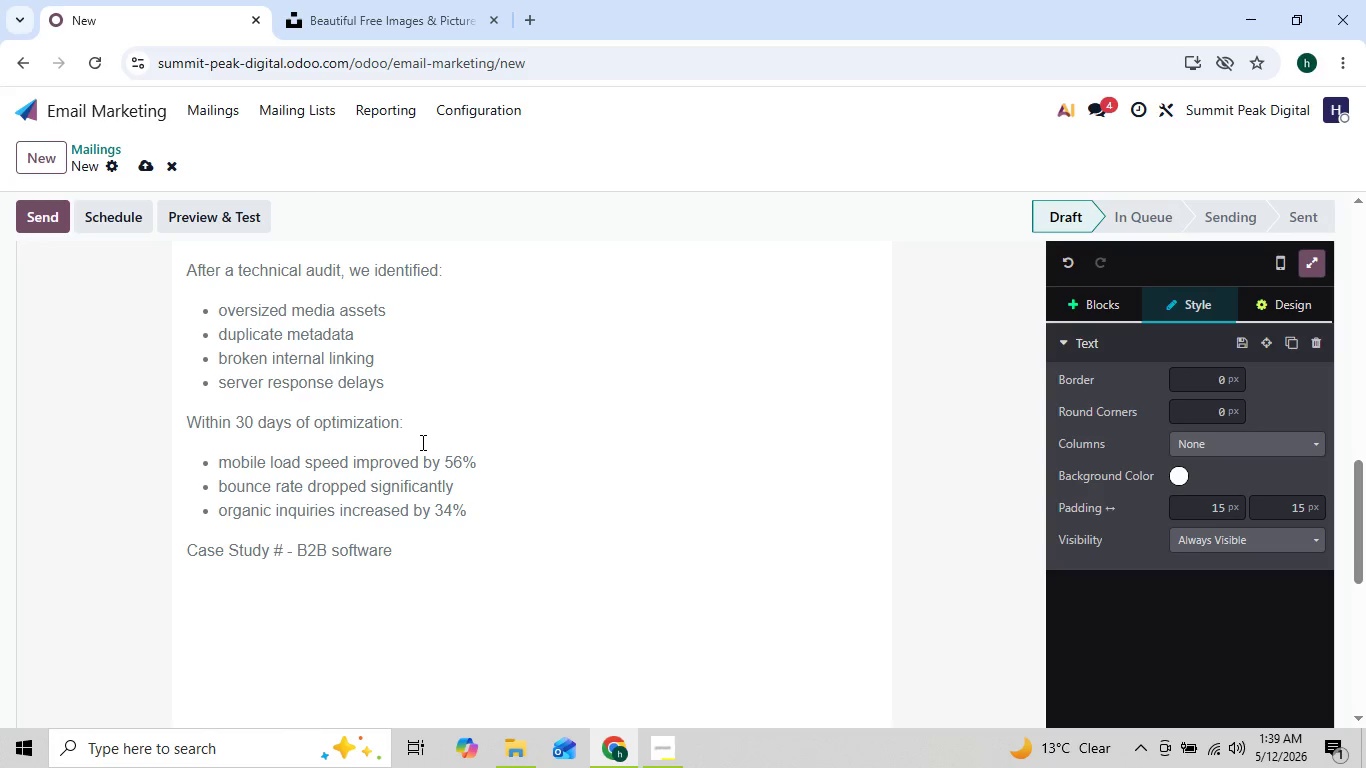 
type( Provider)
 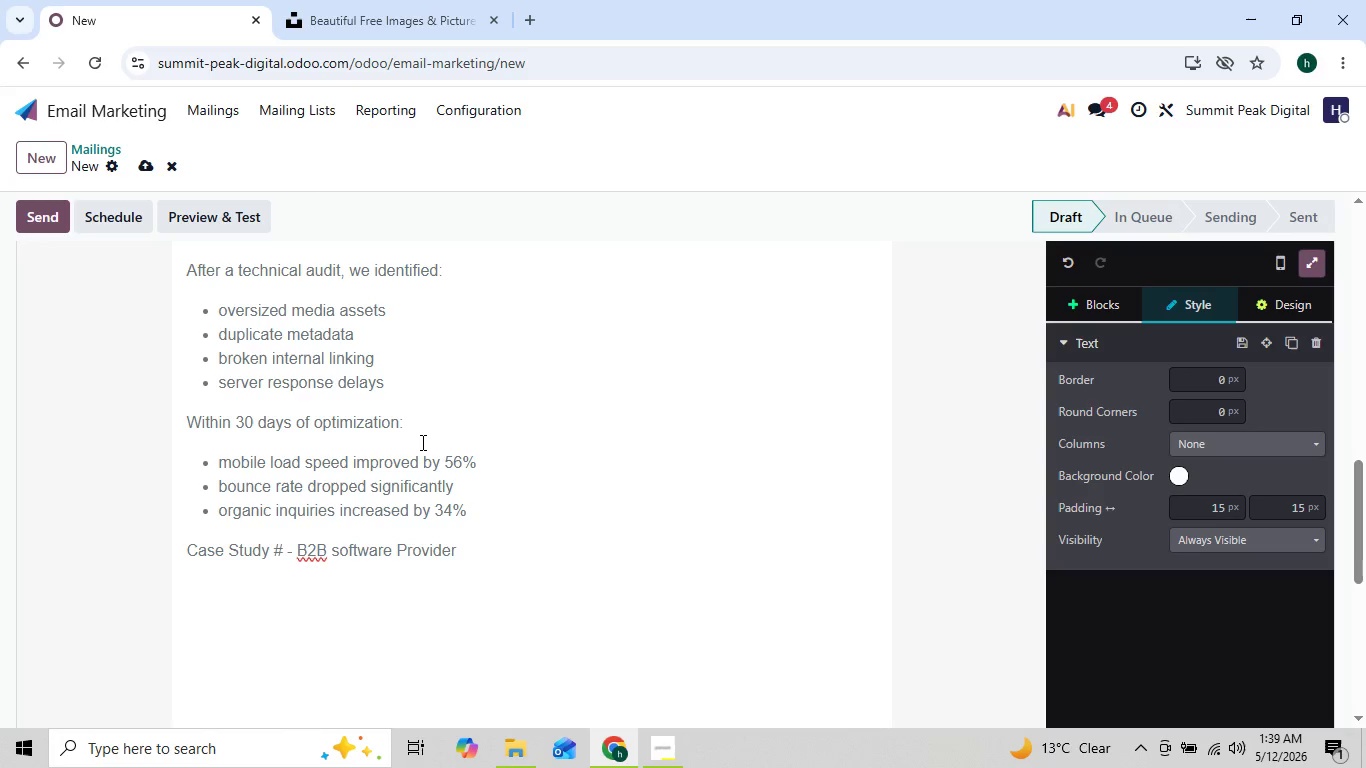 
key(Enter)
 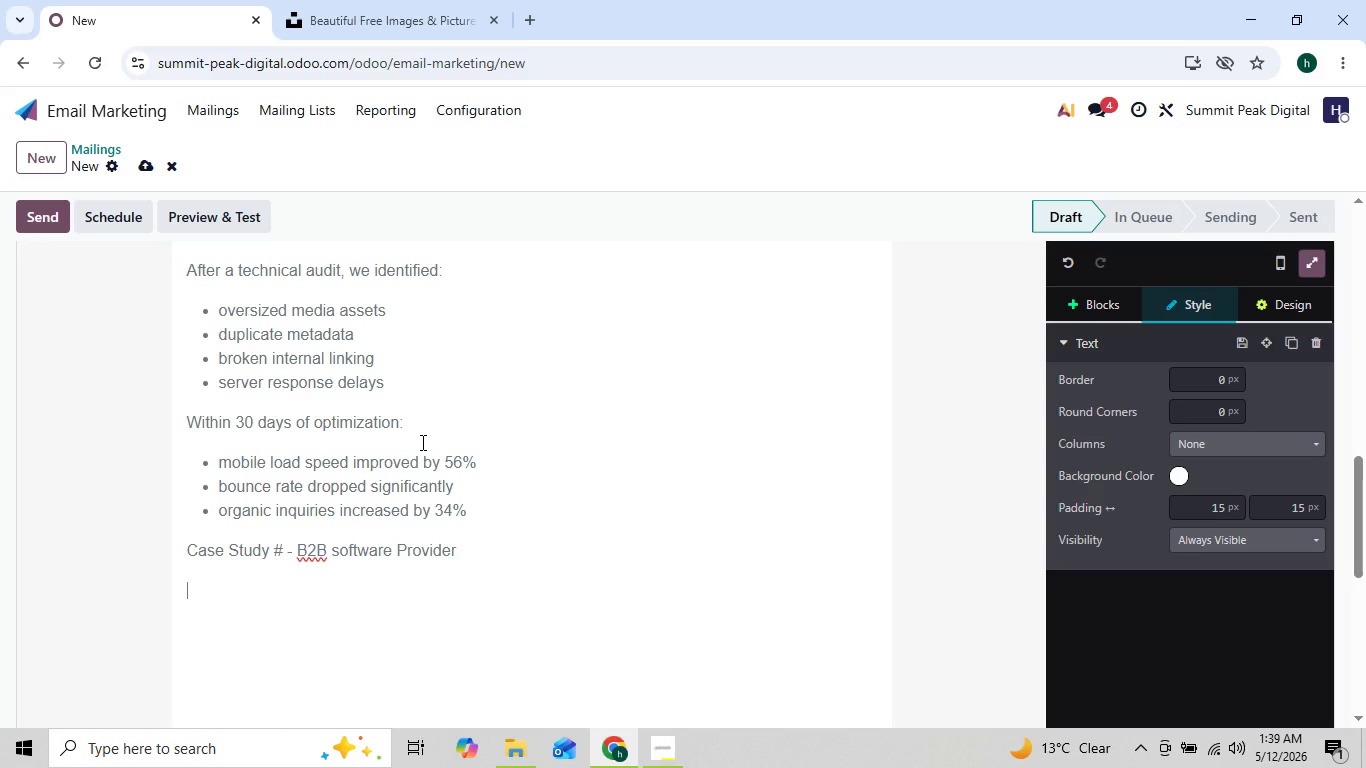 
type(This company had invested heavily in ppc campaigns but stra)
key(Backspace)
type(uggled with convers)
 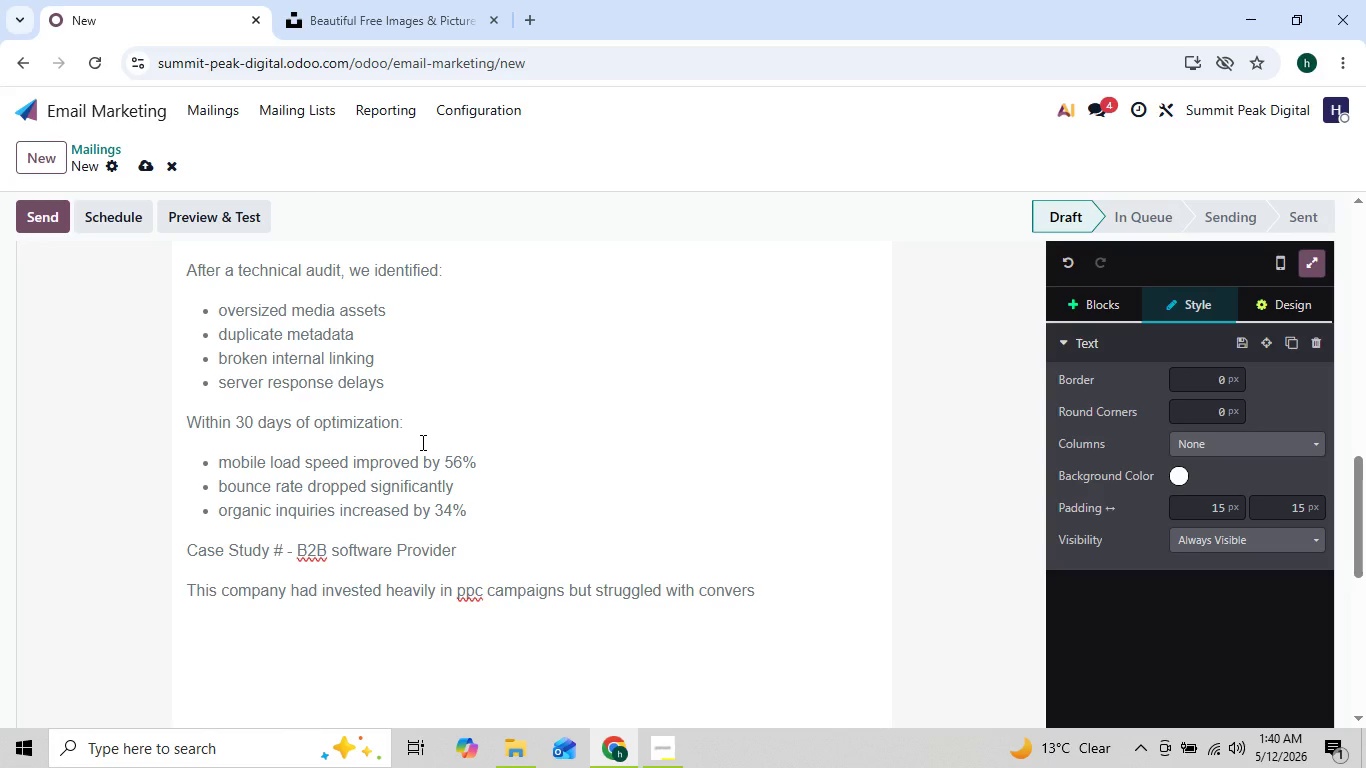 
wait(5.28)
 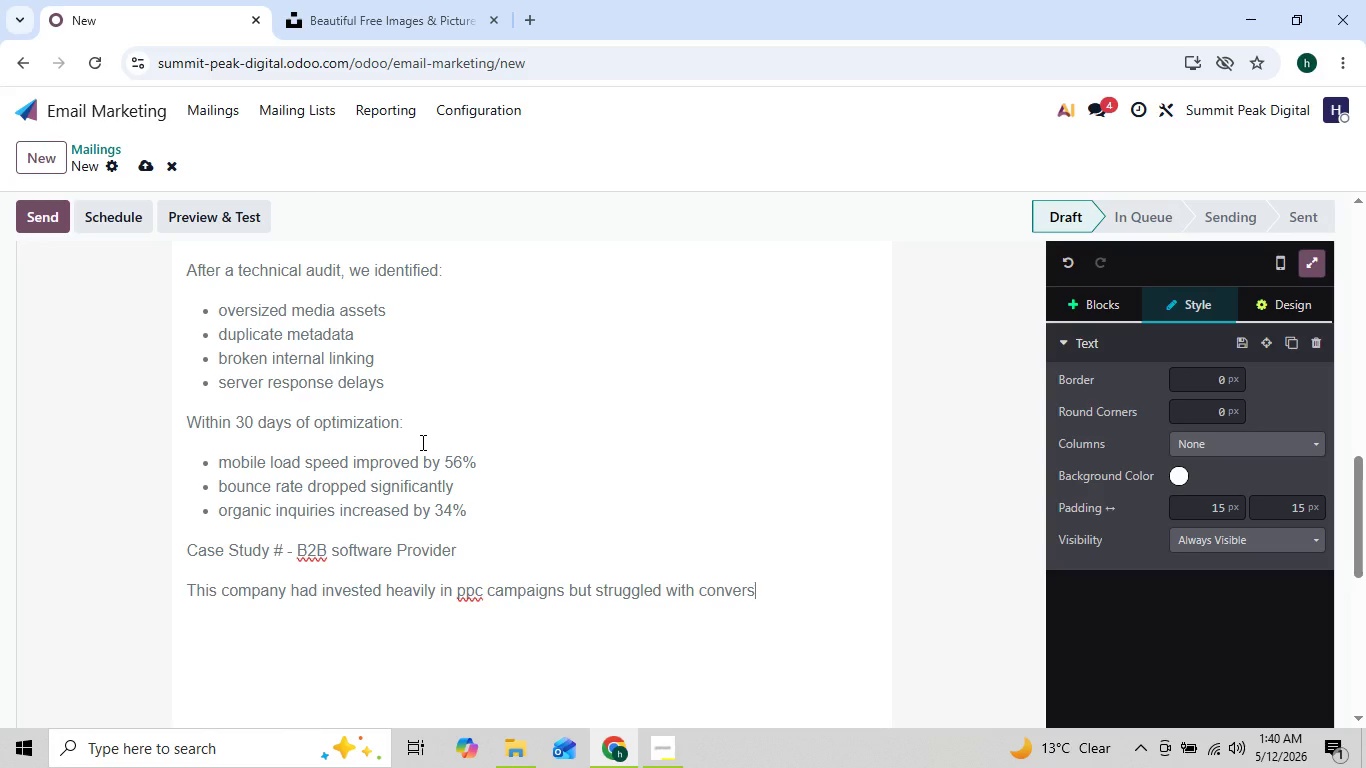 
type(ion efficiency.)
 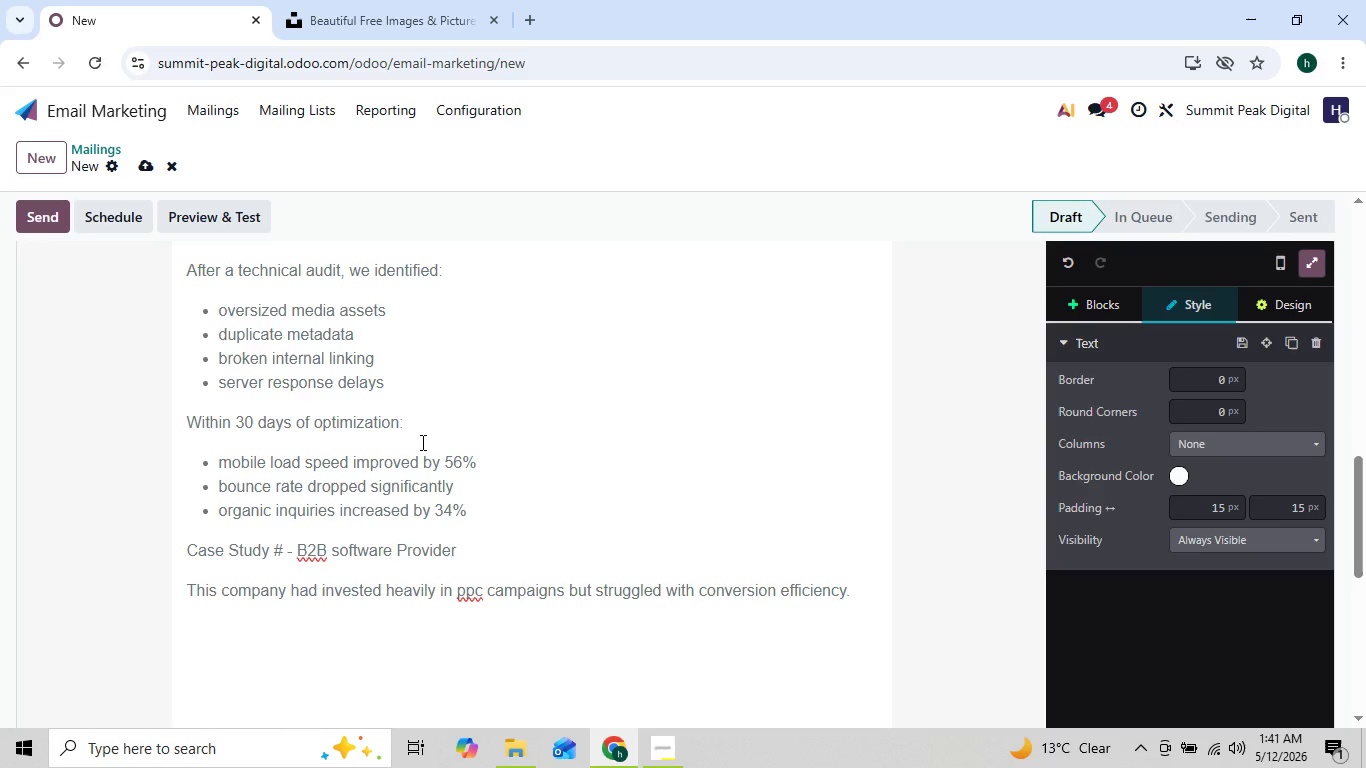 
key(Enter)
 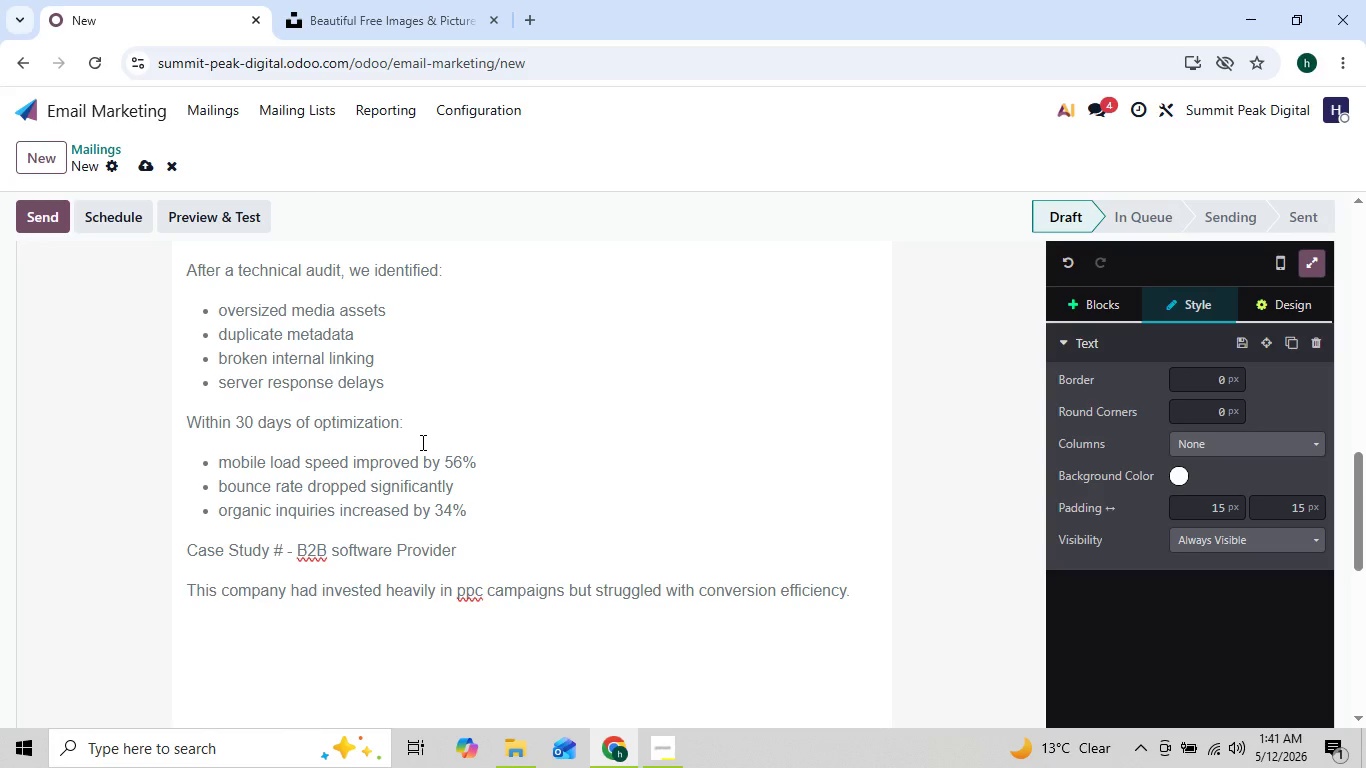 
type(zt)
key(Backspace)
key(Backspace)
type(This company had invested heavily in PPC campaigns but struggled with)
 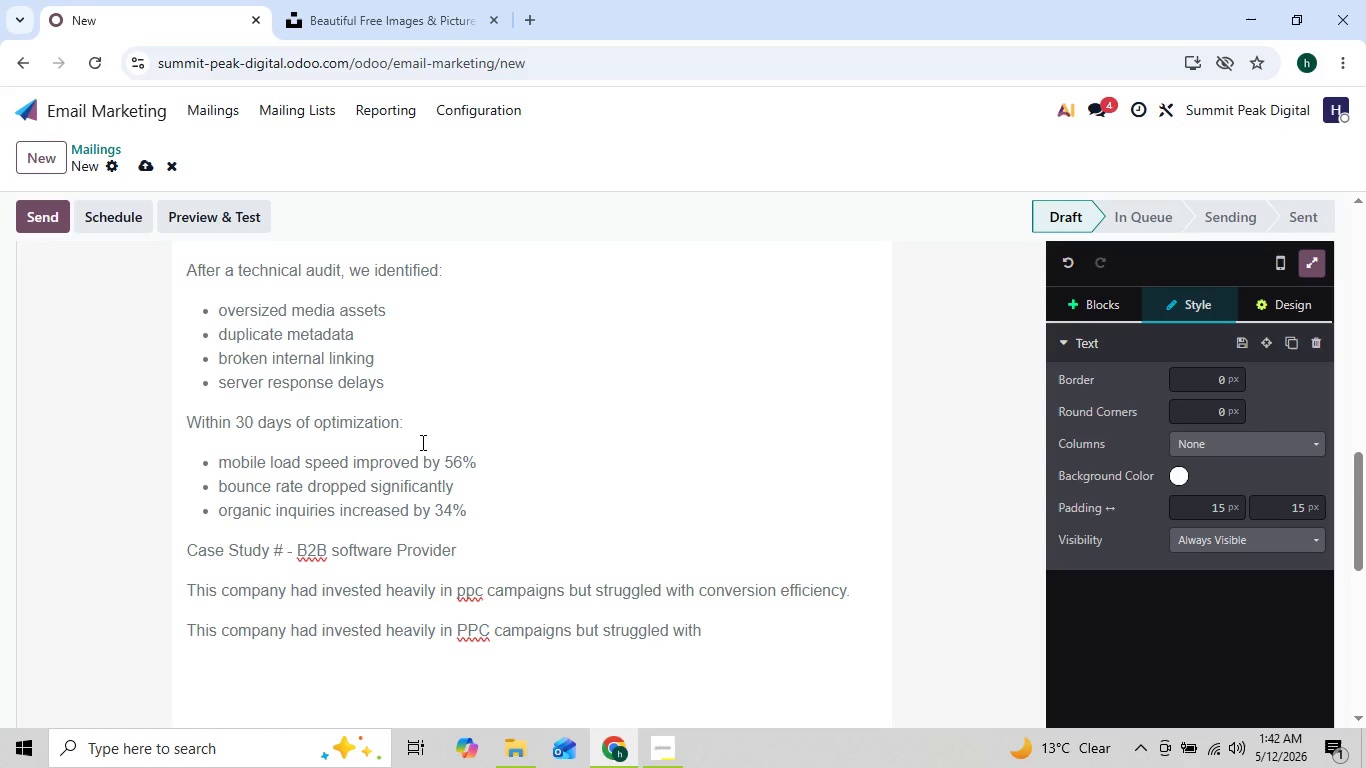 
type( conversion edd)
key(Backspace)
key(Backspace)
key(Backspace)
key(Backspace)
key(Backspace)
key(Backspace)
key(Backspace)
key(Backspace)
key(Backspace)
key(Backspace)
key(Backspace)
key(Backspace)
key(Backspace)
key(Backspace)
key(Backspace)
key(Backspace)
key(Backspace)
key(Backspace)
key(Backspace)
key(Backspace)
key(Backspace)
key(Backspace)
key(Backspace)
key(Backspace)
key(Backspace)
key(Backspace)
key(Backspace)
key(Backspace)
key(Backspace)
 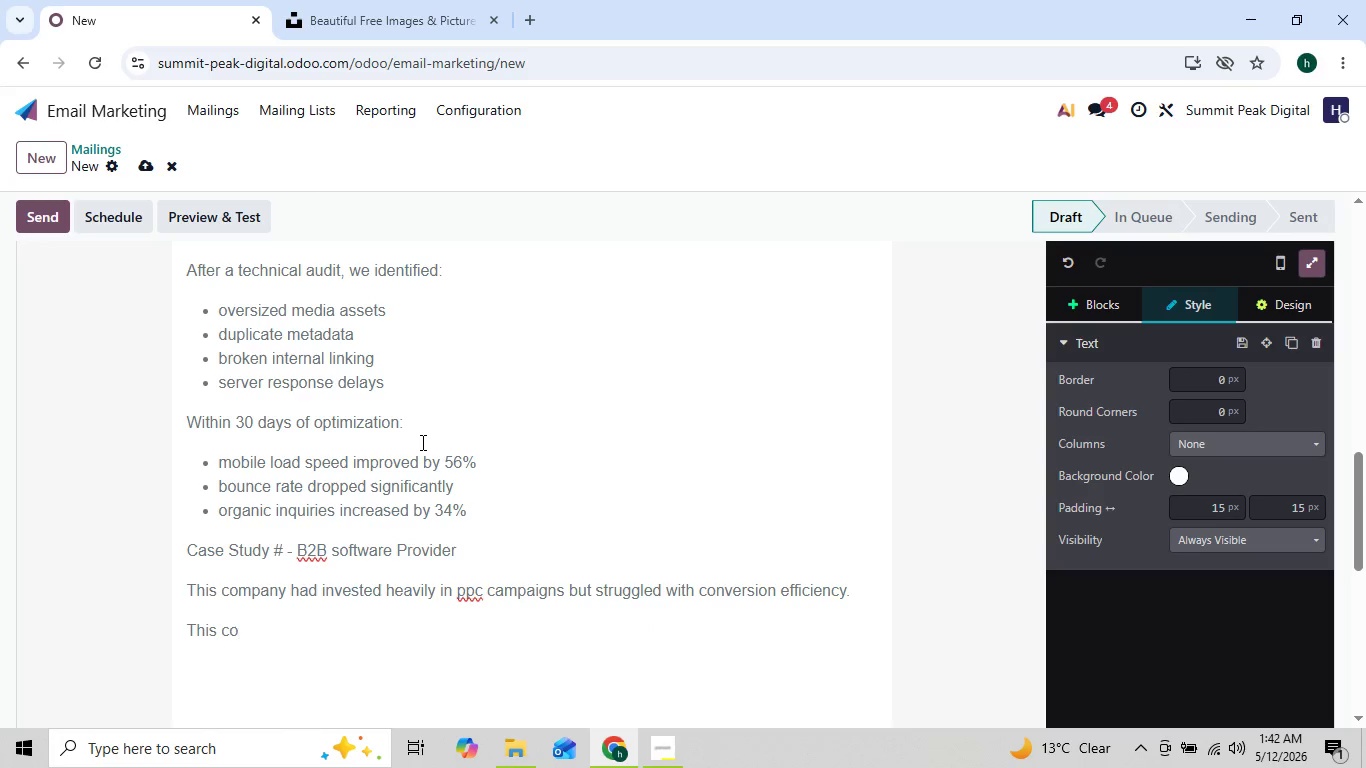 
key(Backspace)
 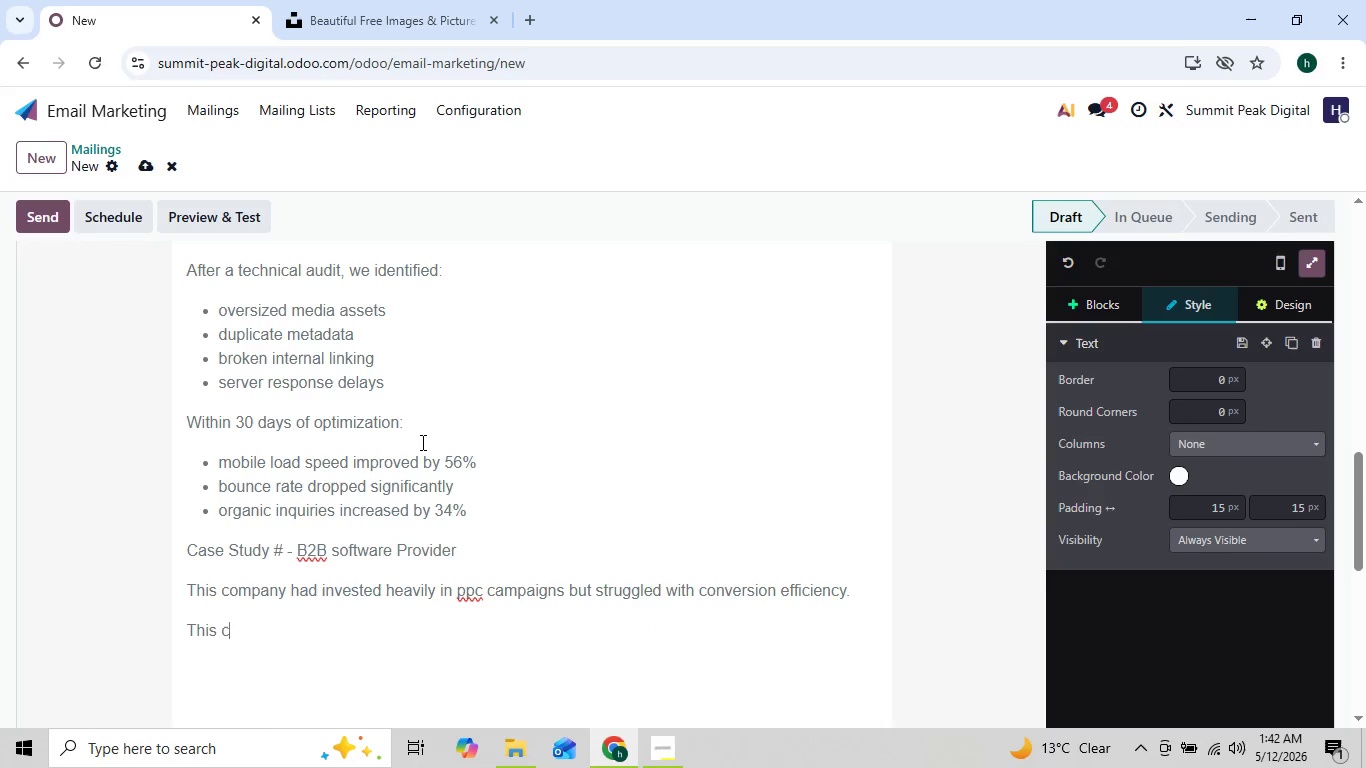 
key(Backspace)
 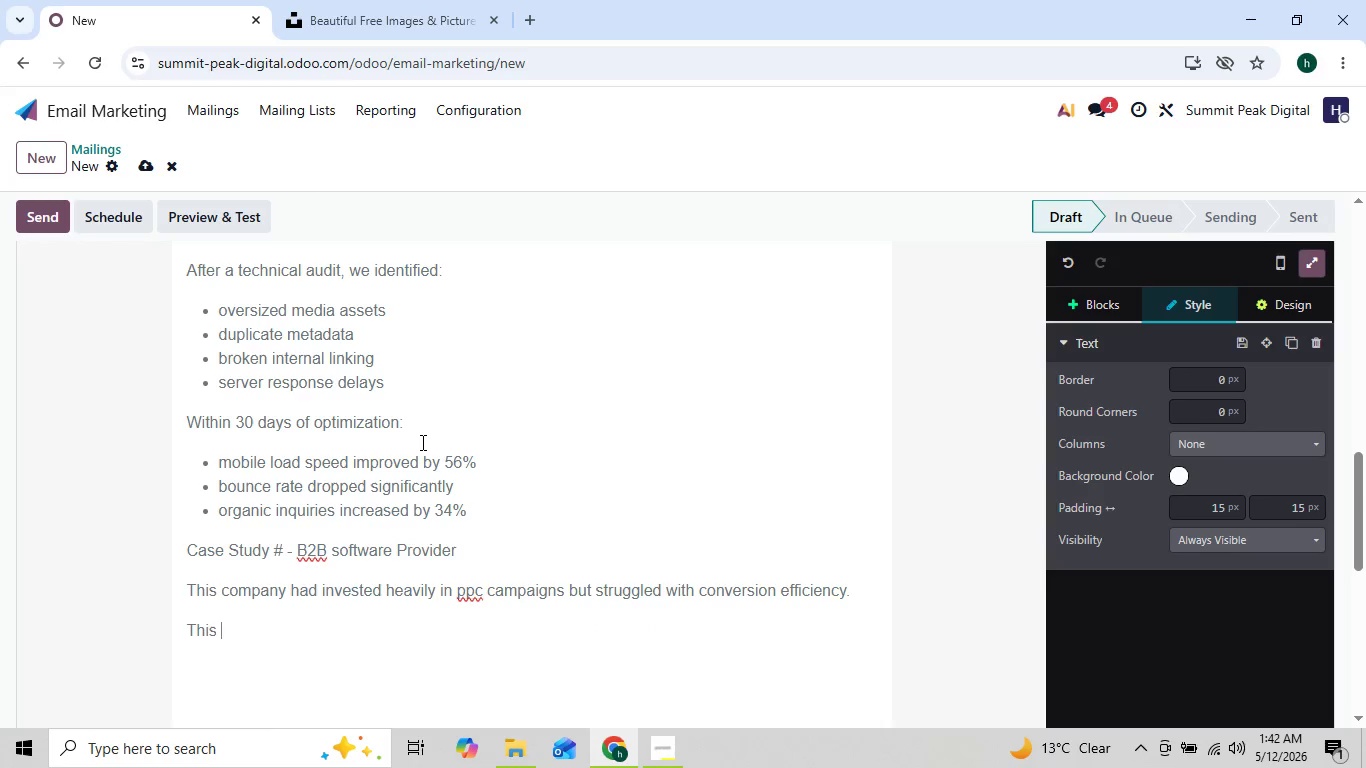 
key(Backspace)
 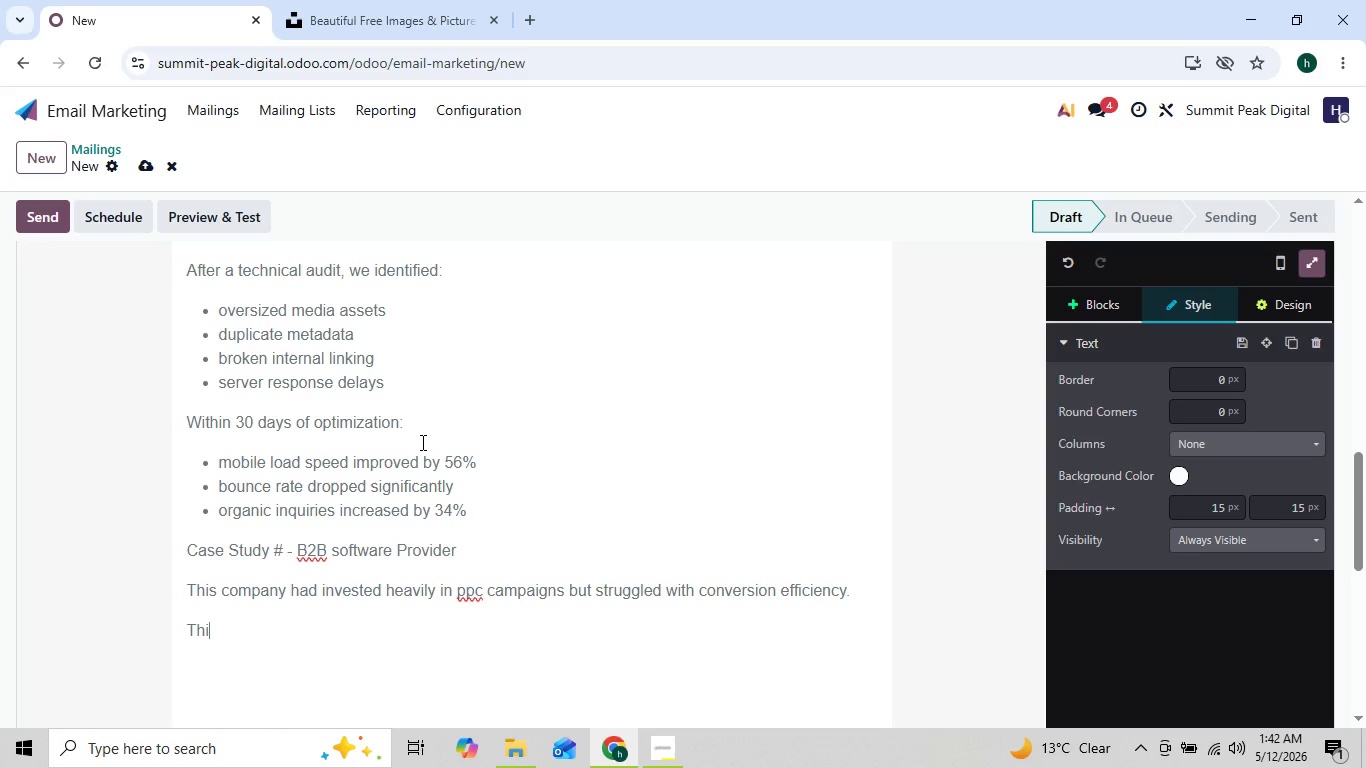 
key(Backspace)
 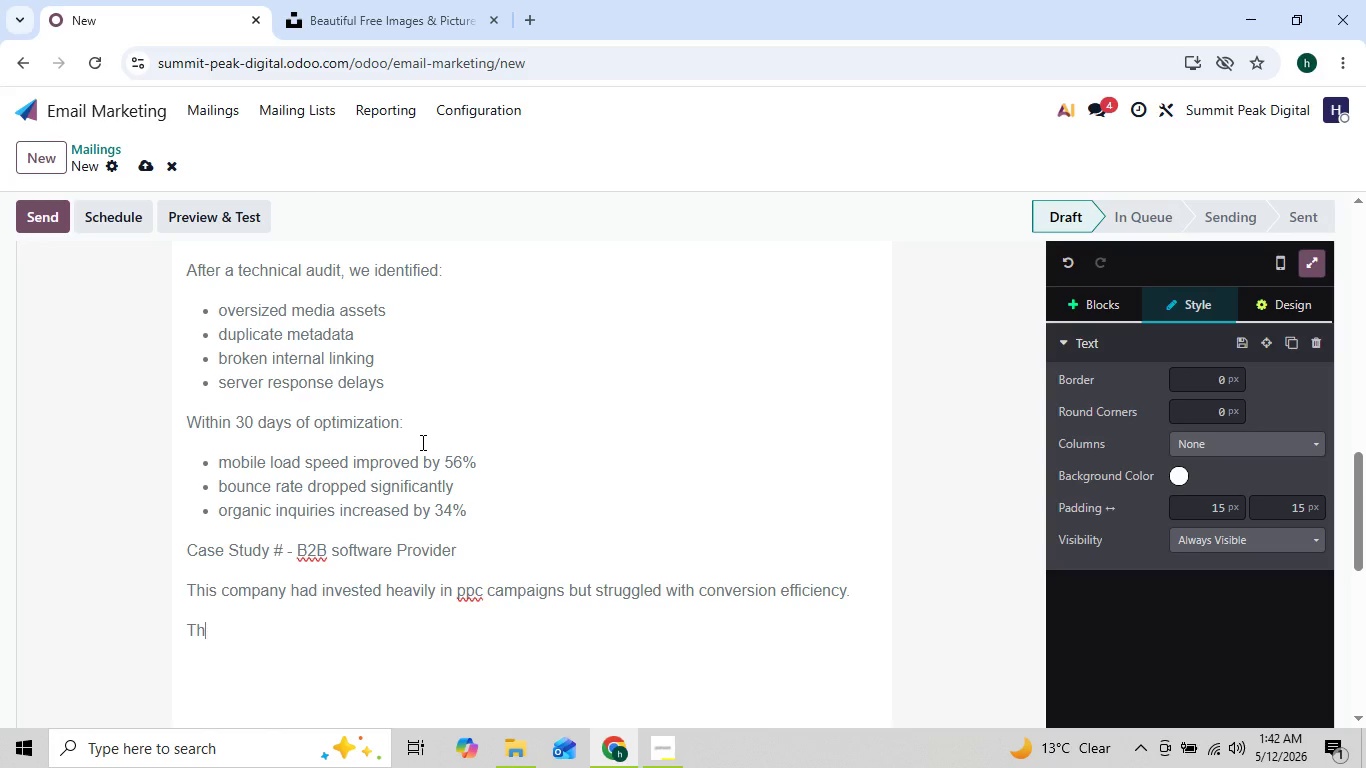 
key(Backspace)
 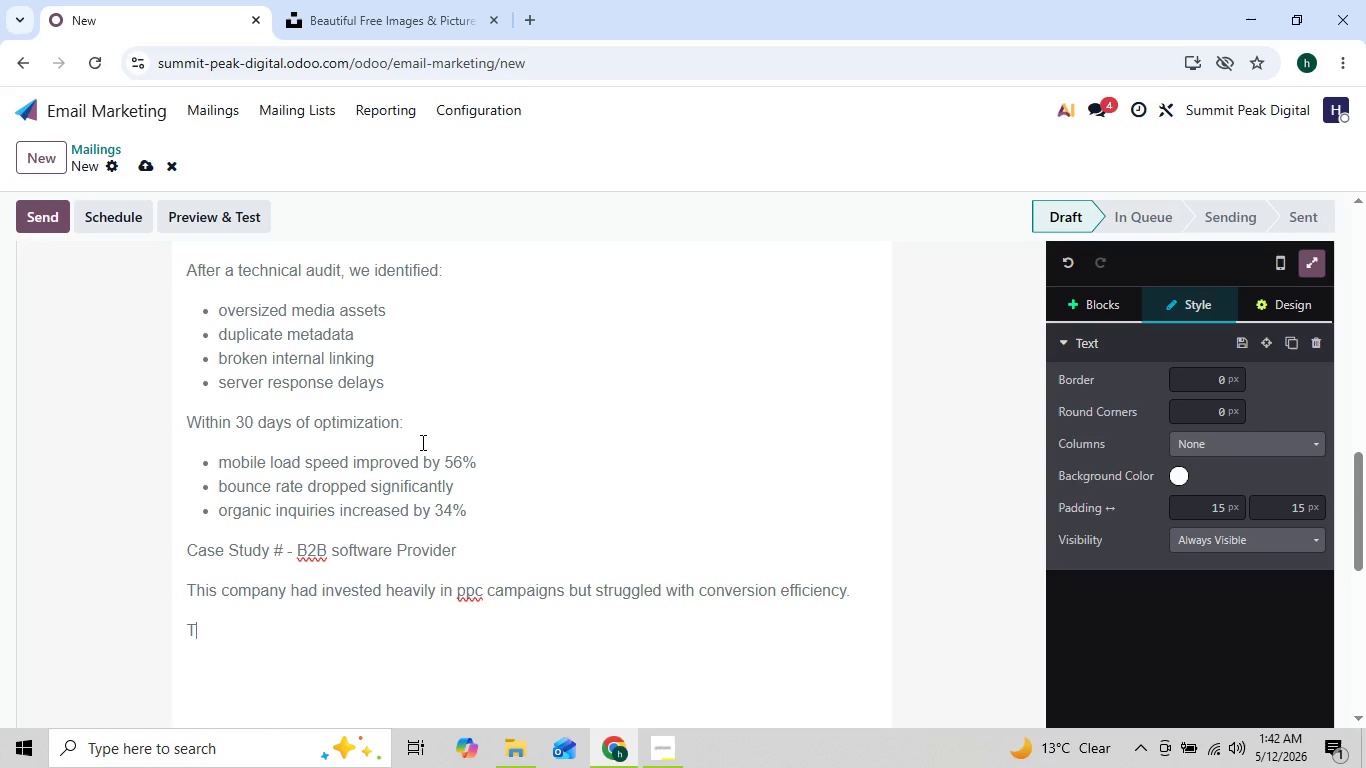 
key(Backspace)
 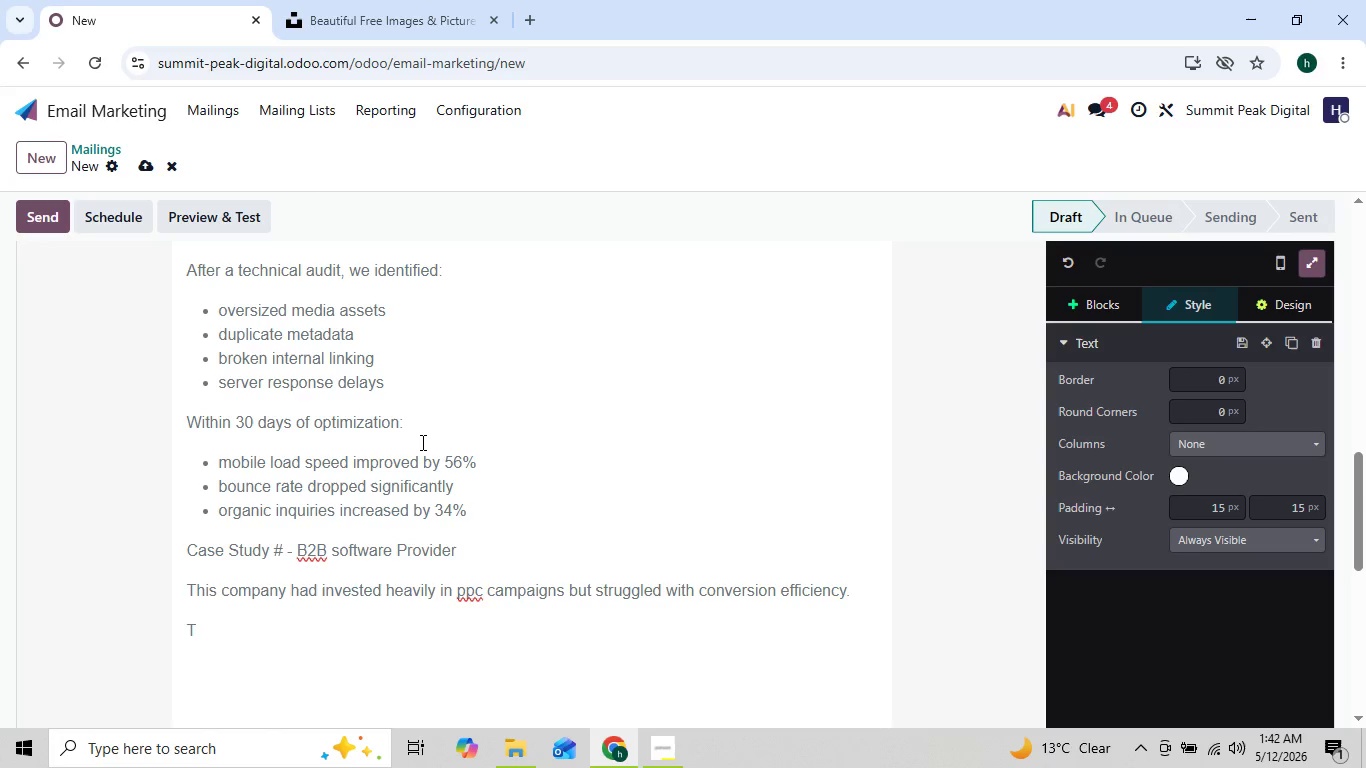 
key(Backspace)
 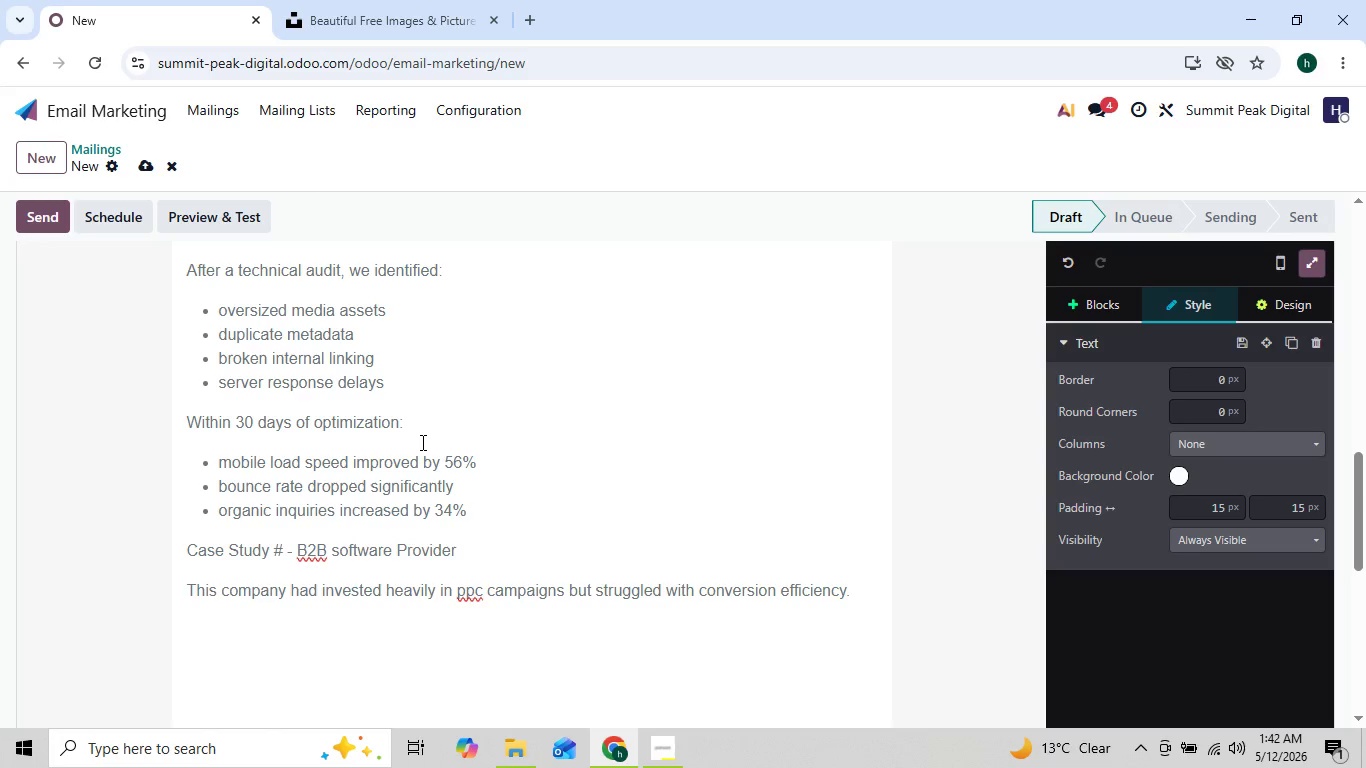 
key(ArrowUp)
 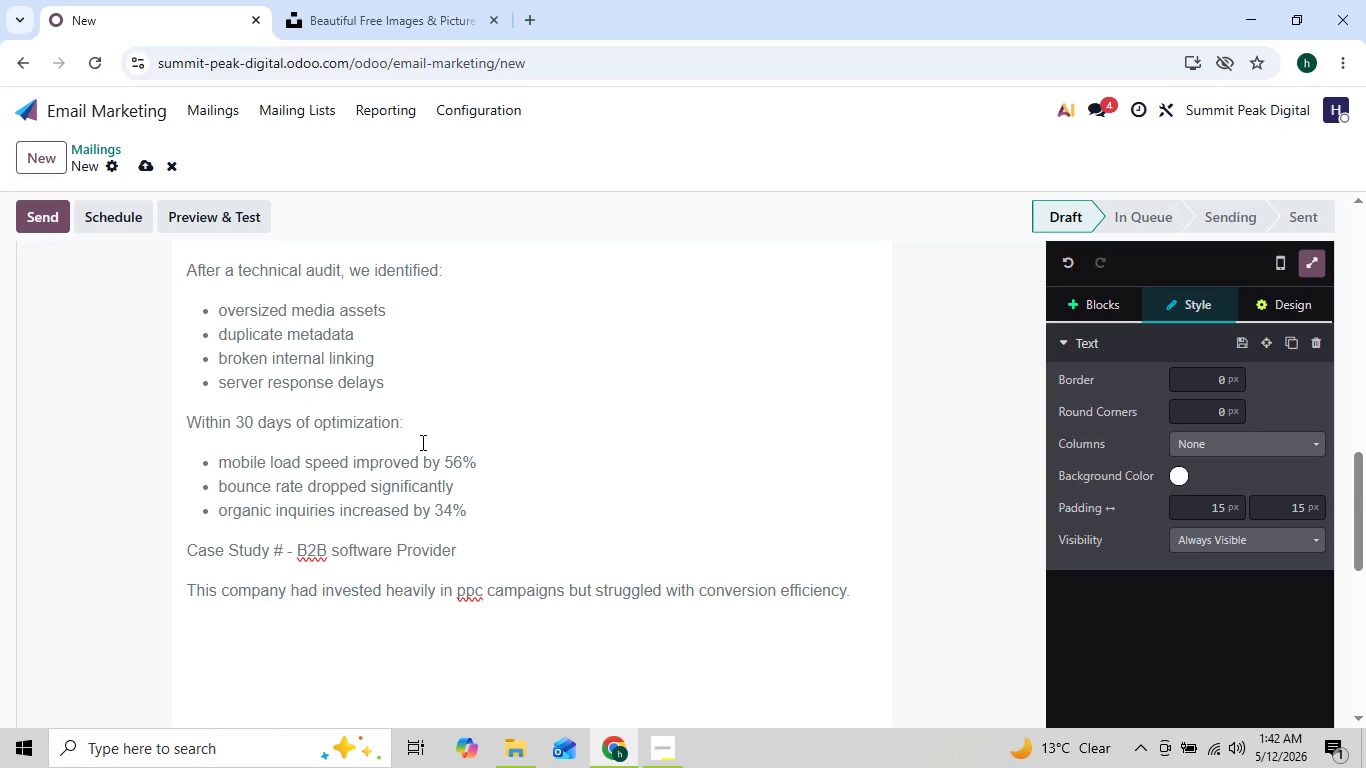 
key(ArrowDown)
 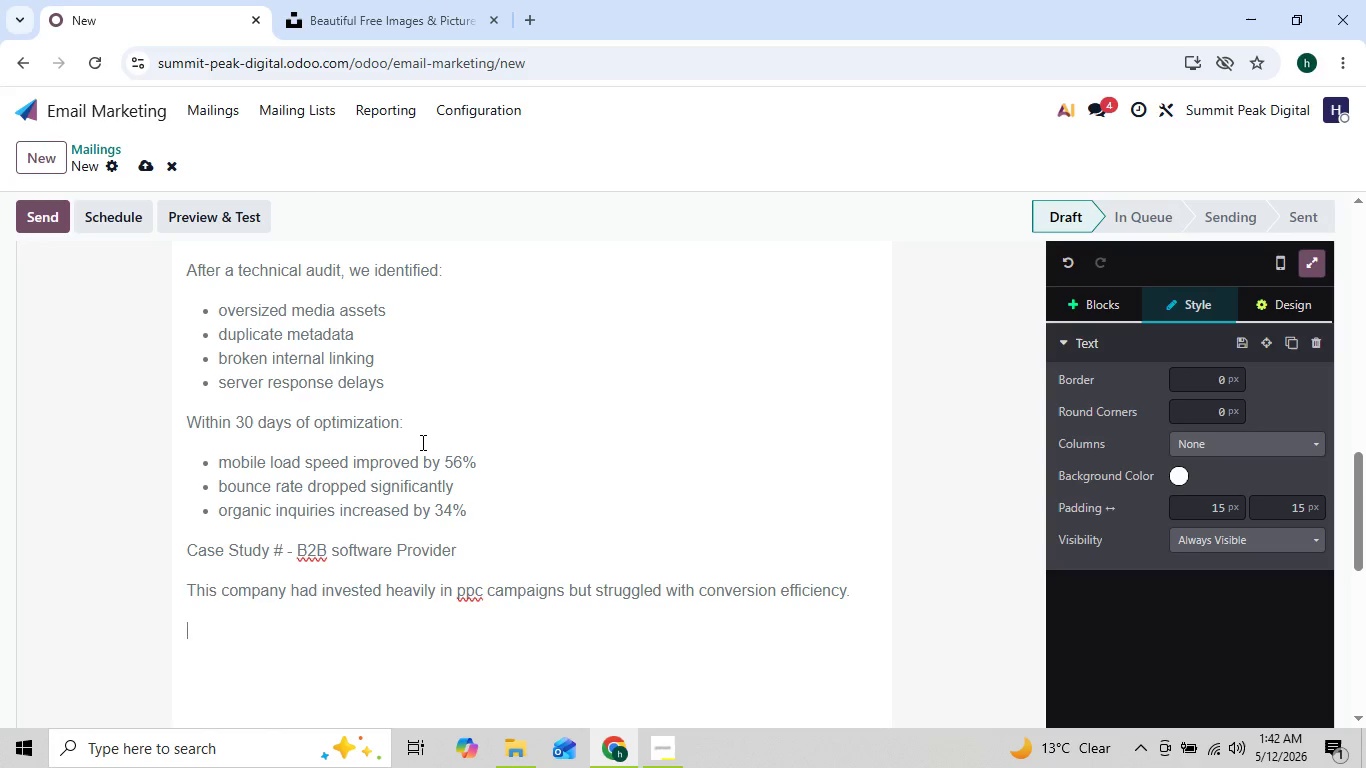 
type(Their problem was)
 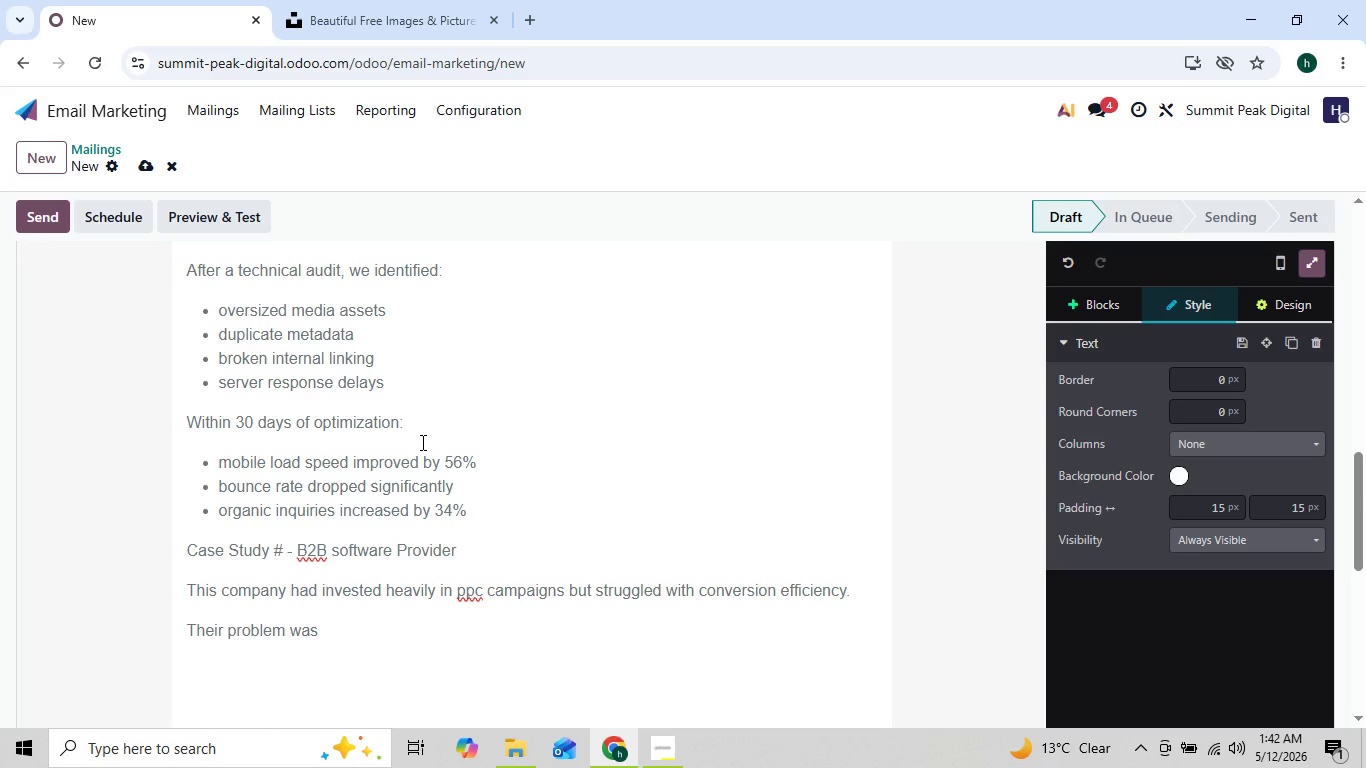 
key(ArrowLeft)
 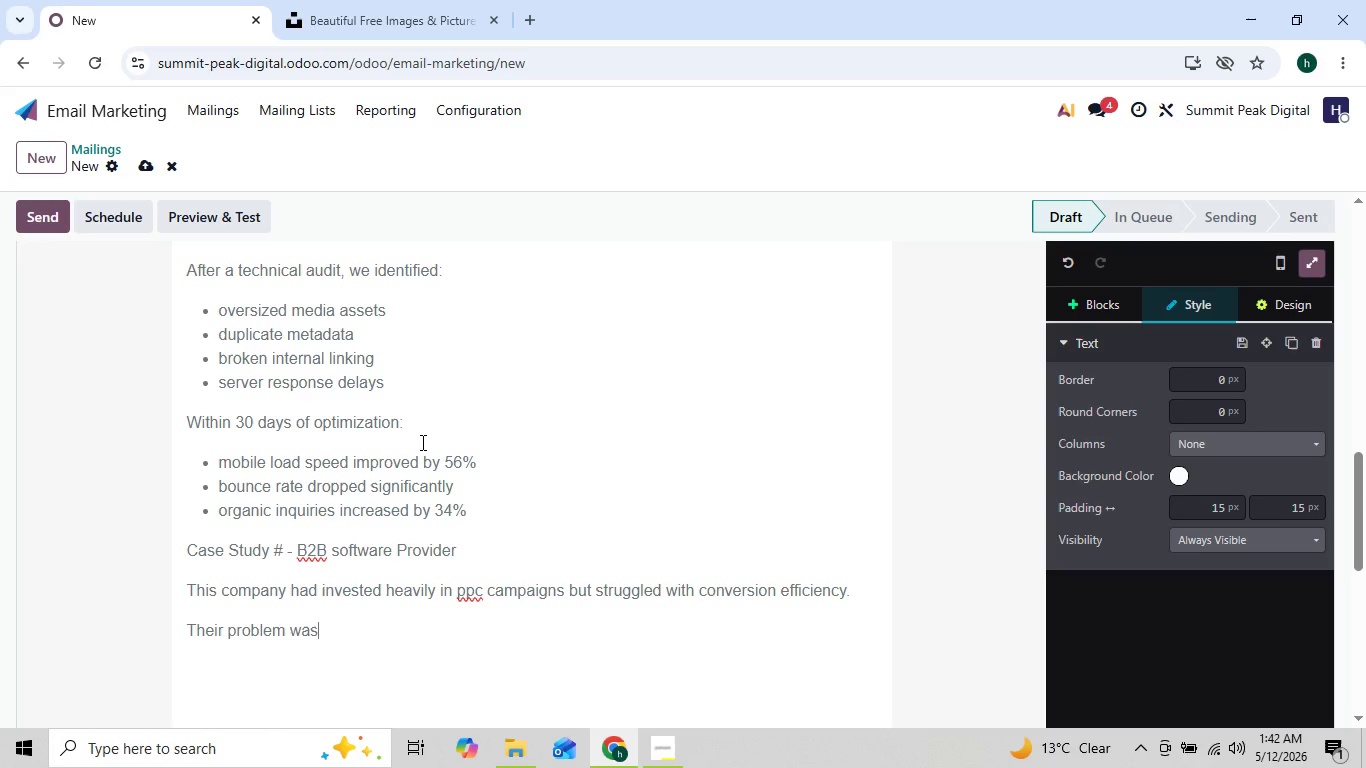 
key(ArrowRight)
 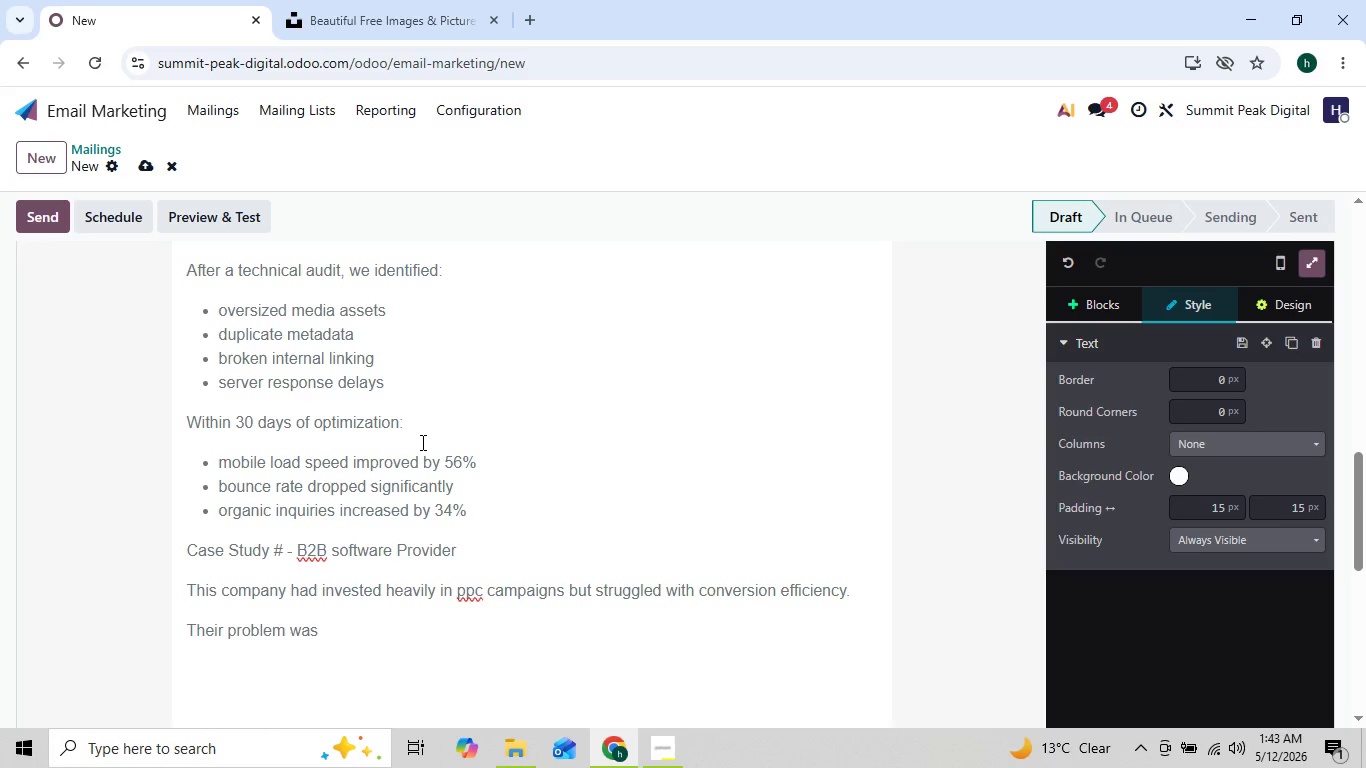 
key(M)
 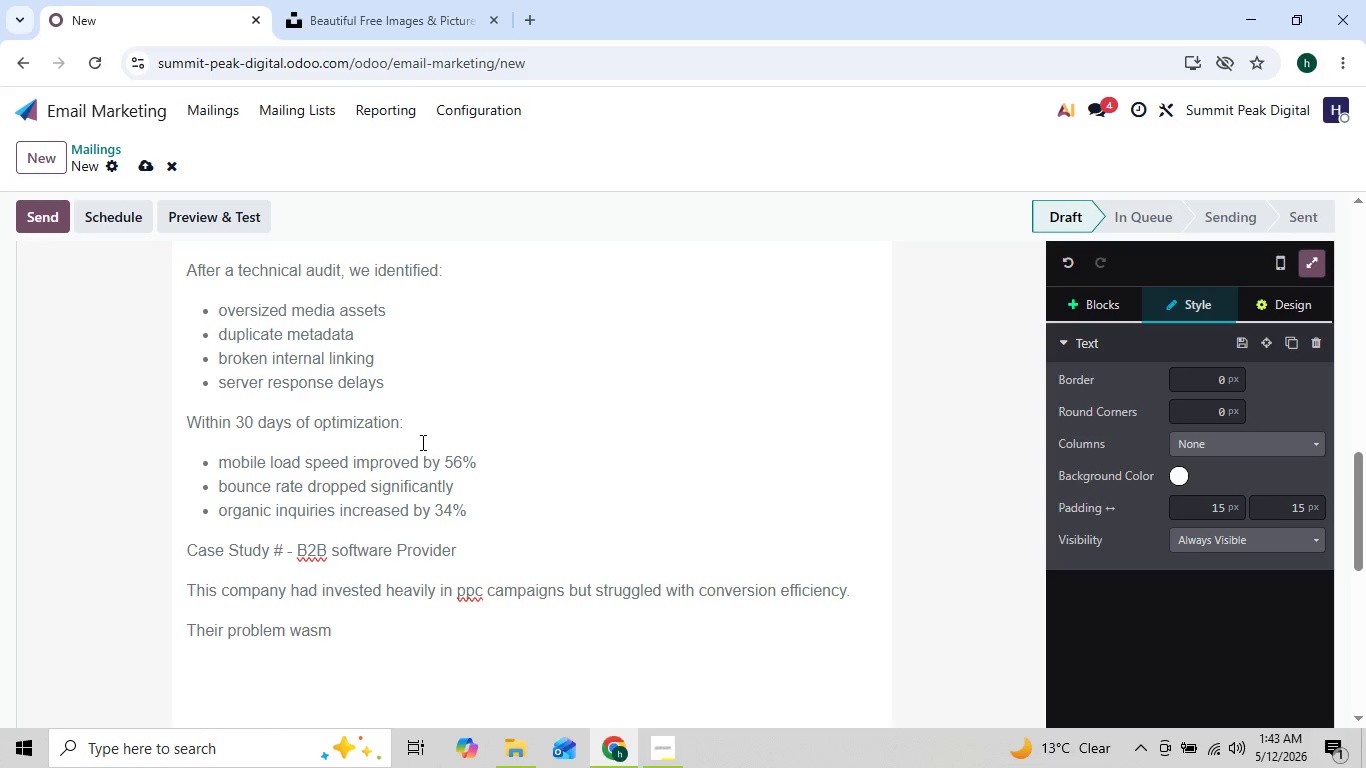 
key(Backspace)
 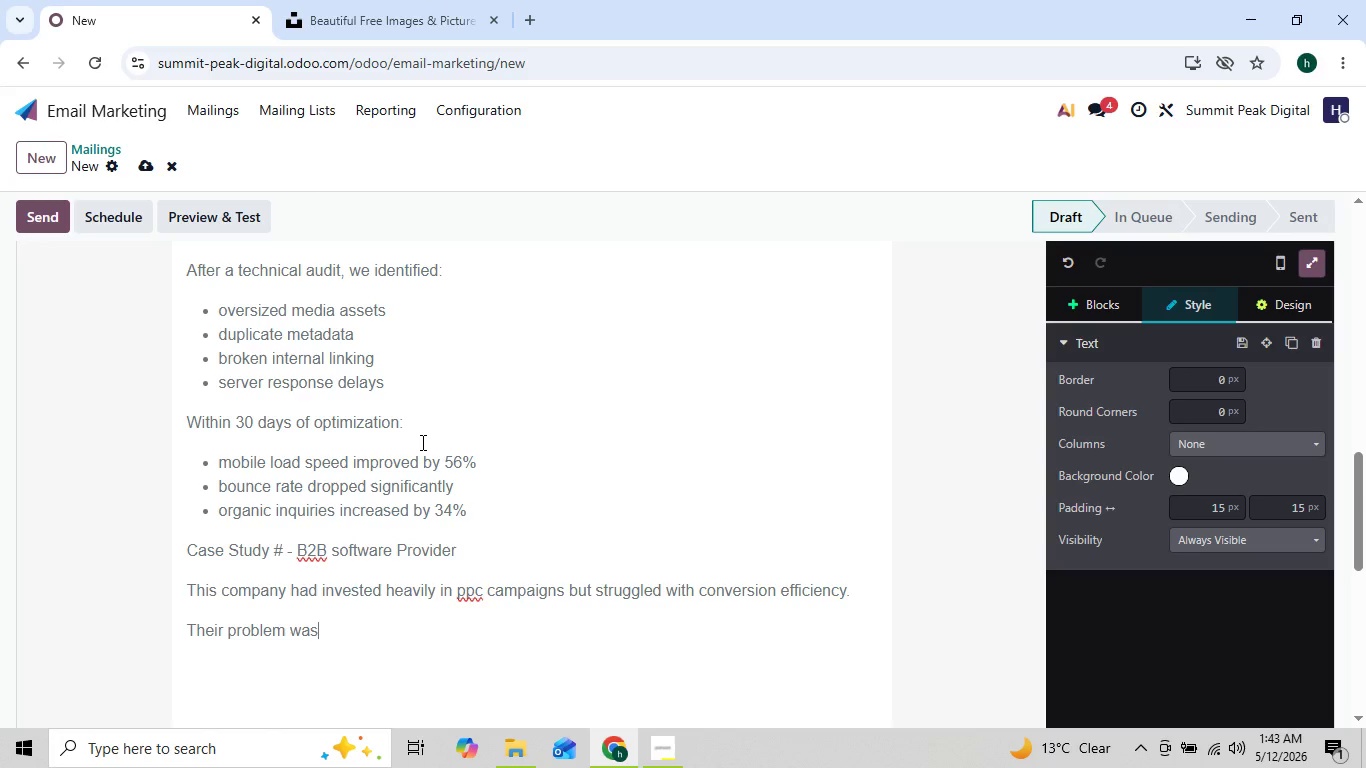 
key(N)
 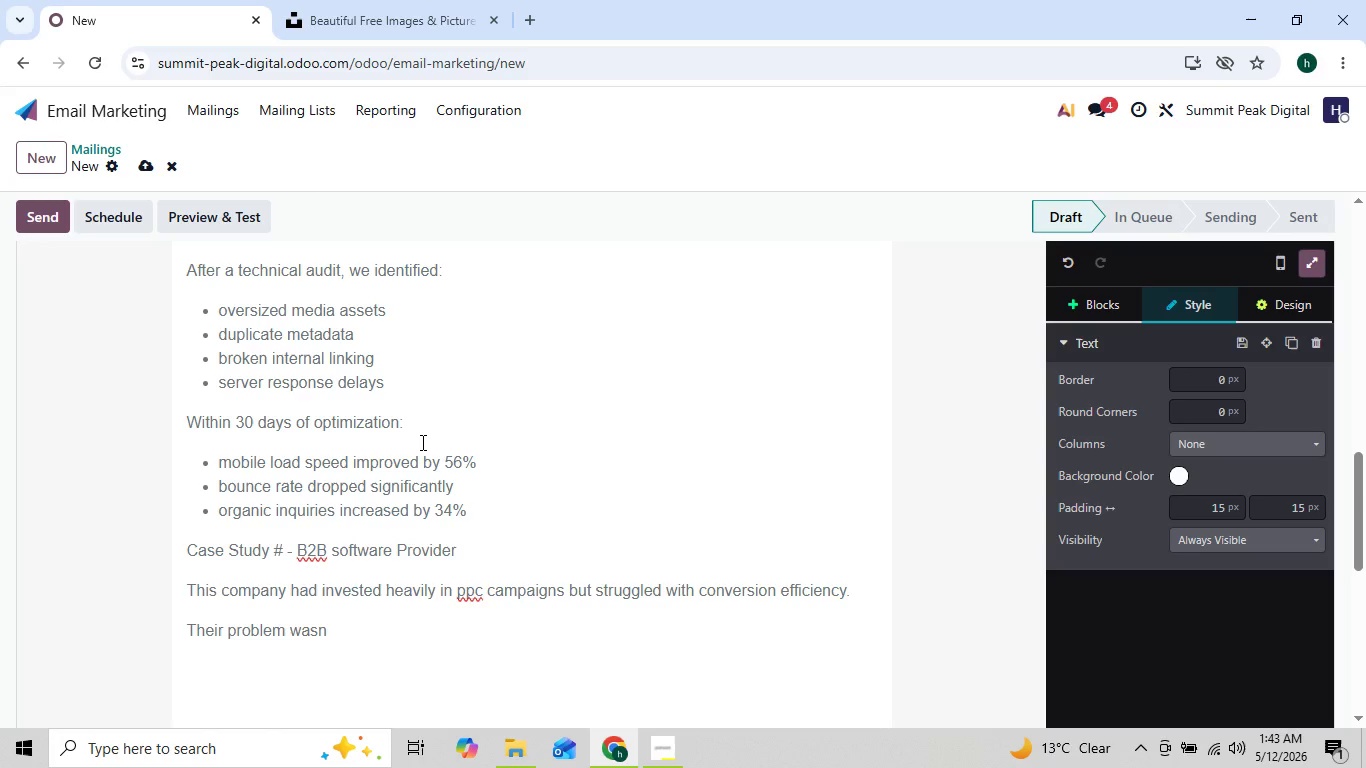 
key(Quote)
 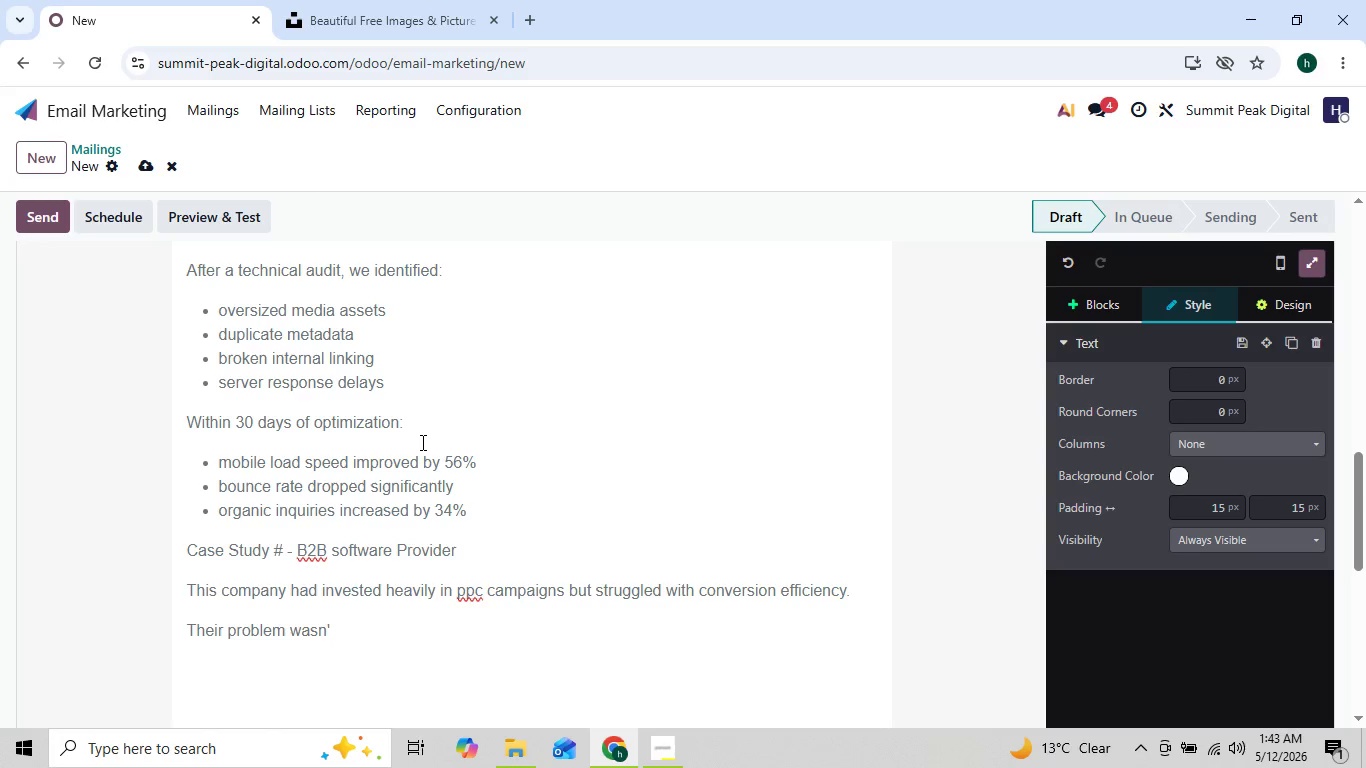 
key(T)
 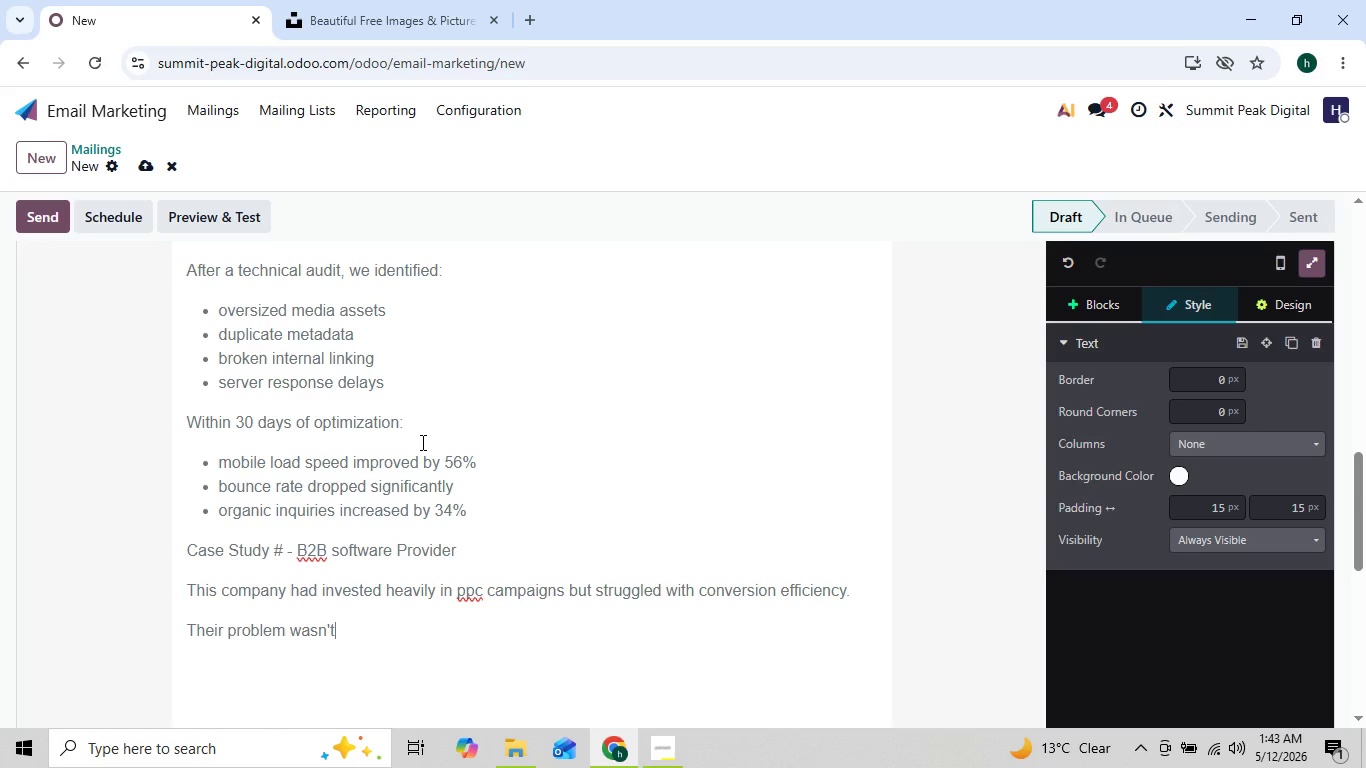 
type(ad)
key(Backspace)
key(Backspace)
type( ad quality)
 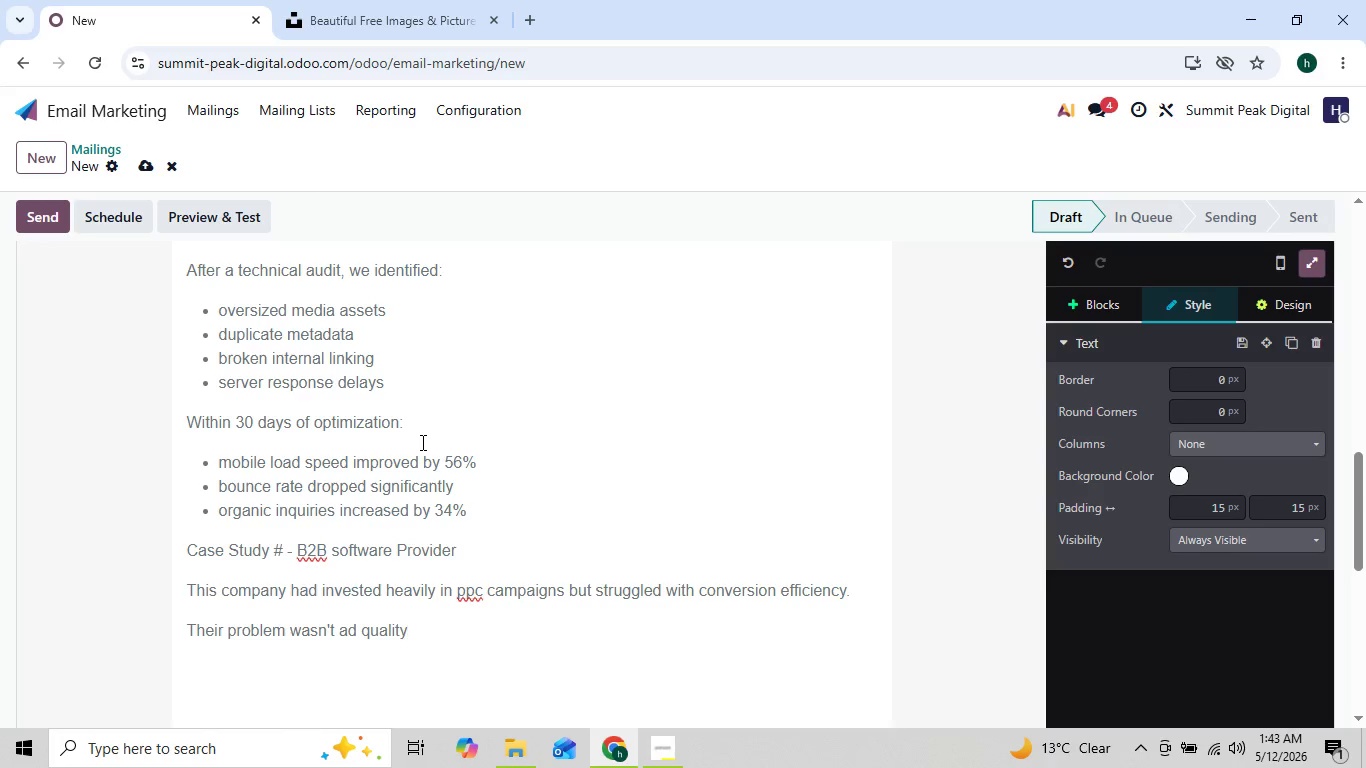 
key(Period)
 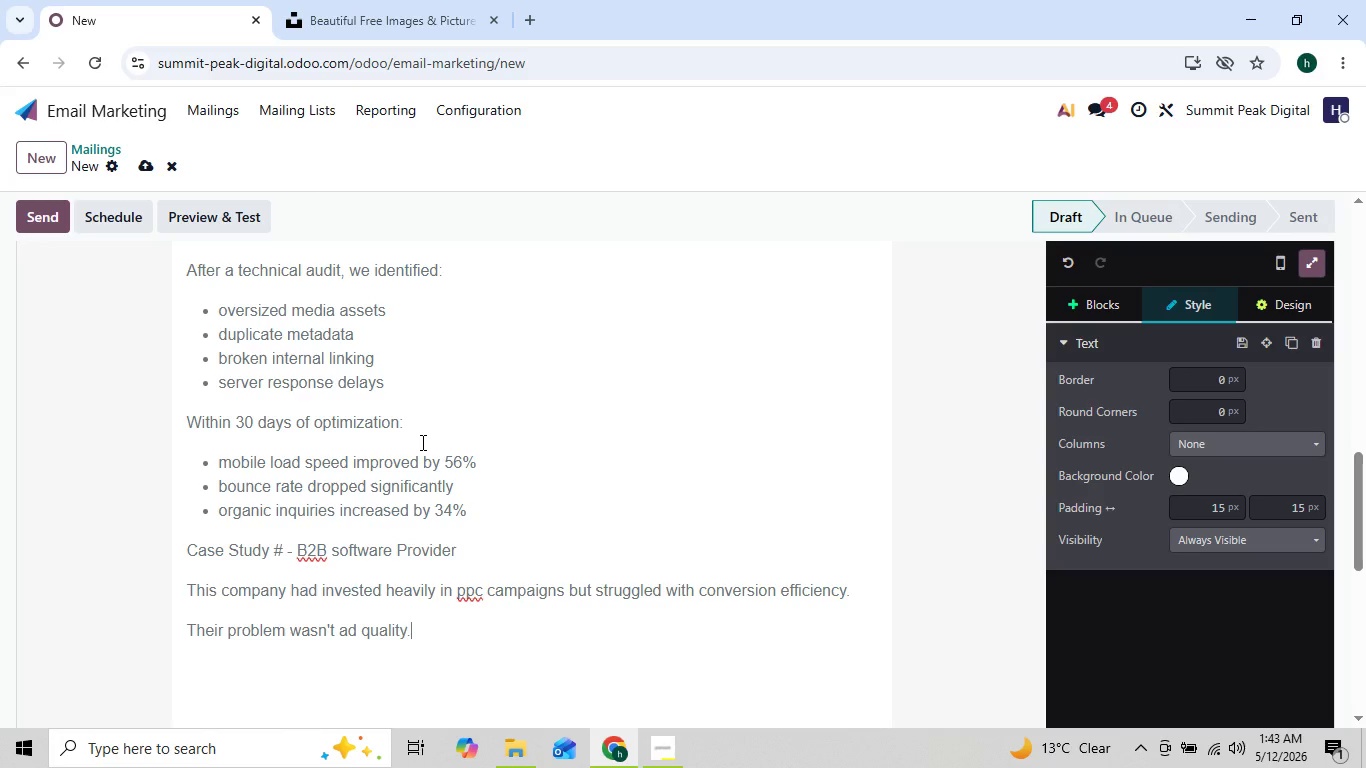 
key(Enter)
 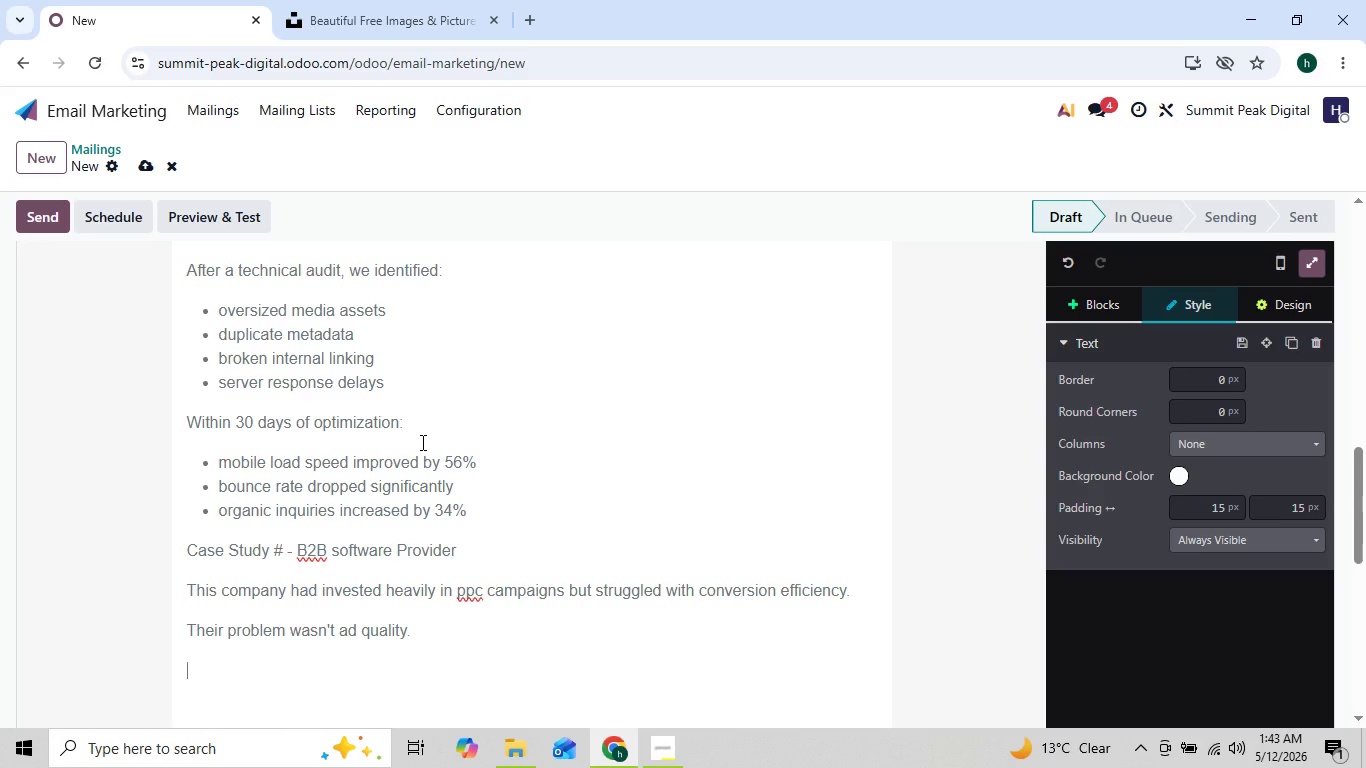 
type(It wasnla)
key(Backspace)
key(Backspace)
key(Backspace)
type( landing-page performance)
 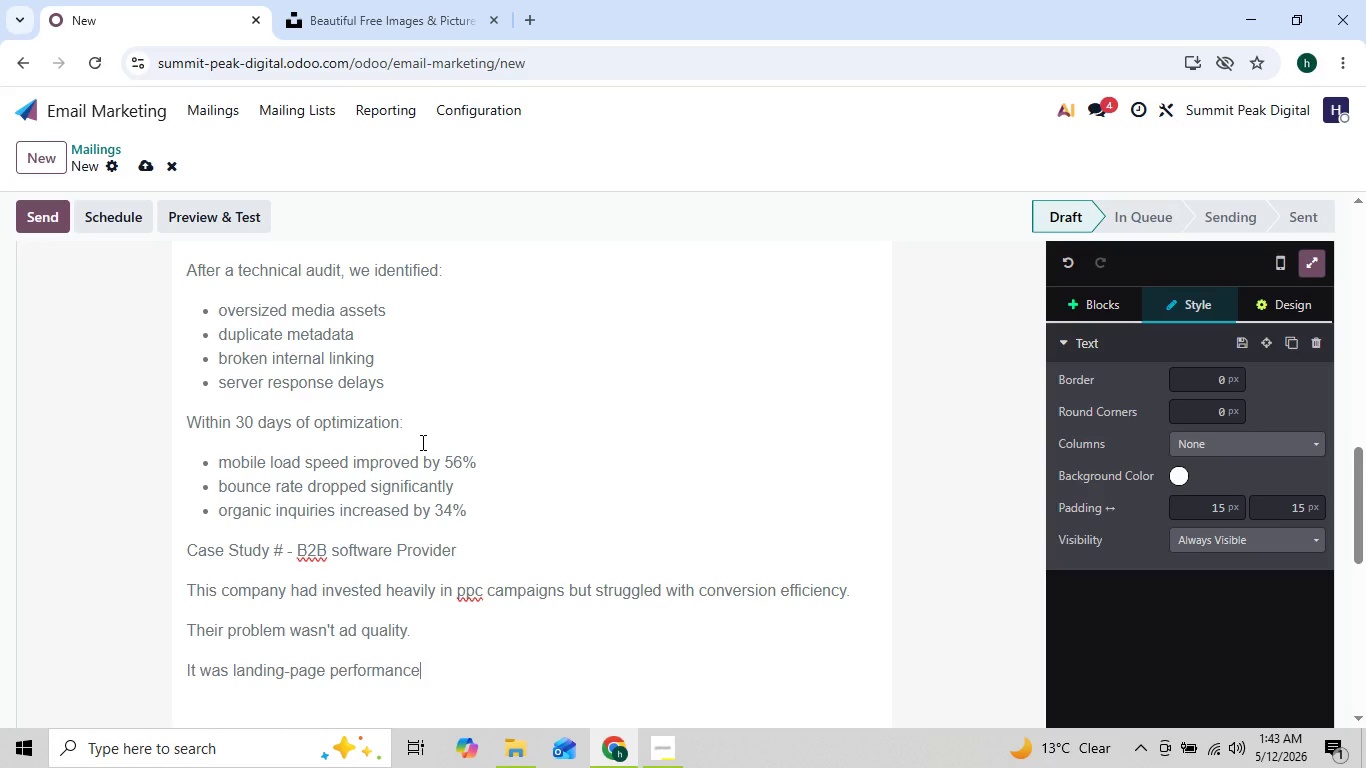 
key(Period)
 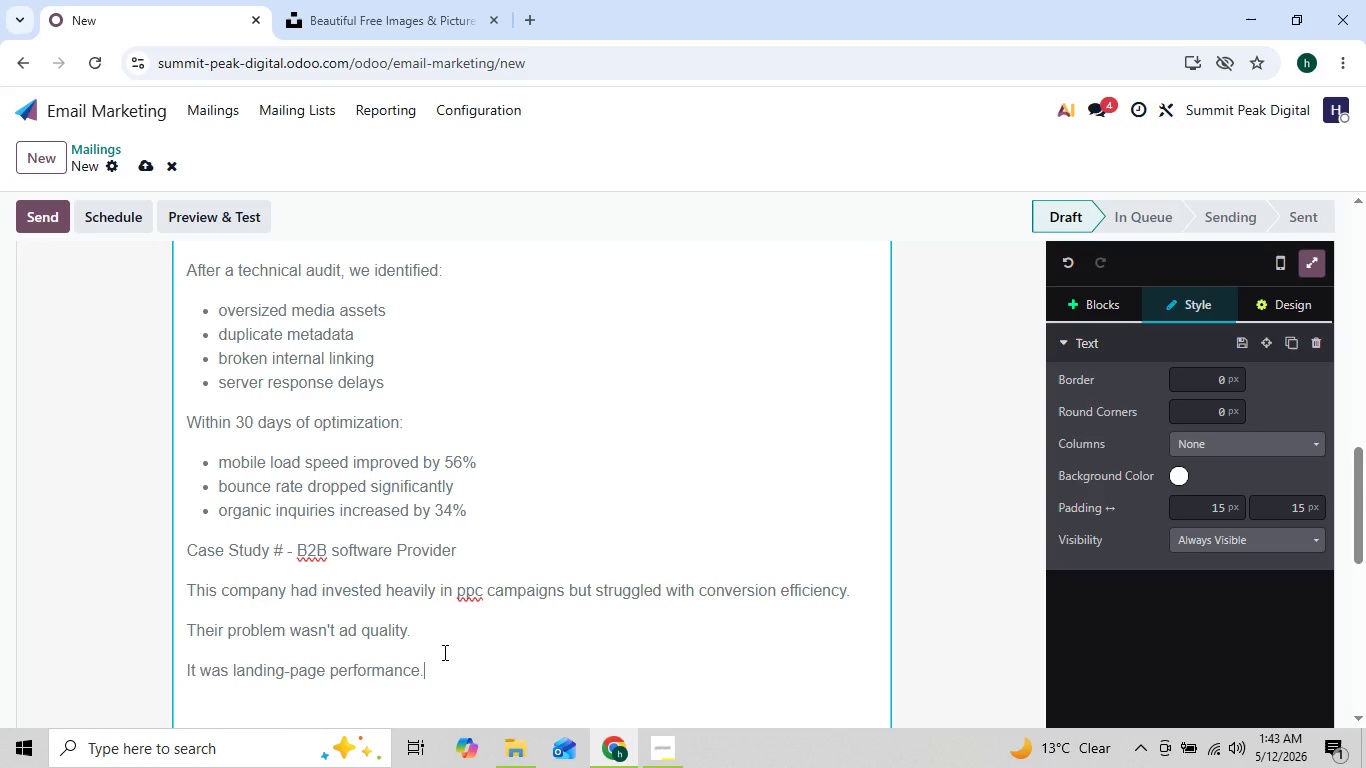 
key(Enter)
 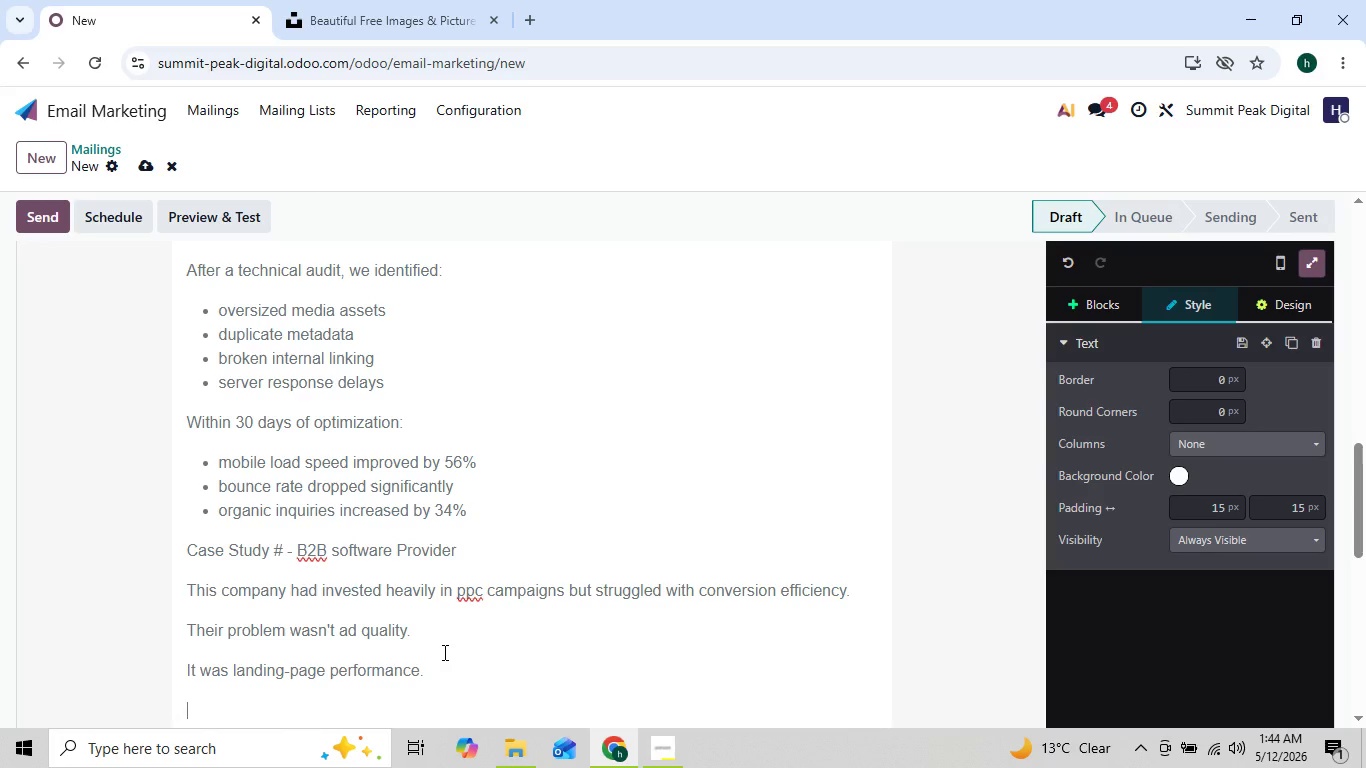 
type(Af)
 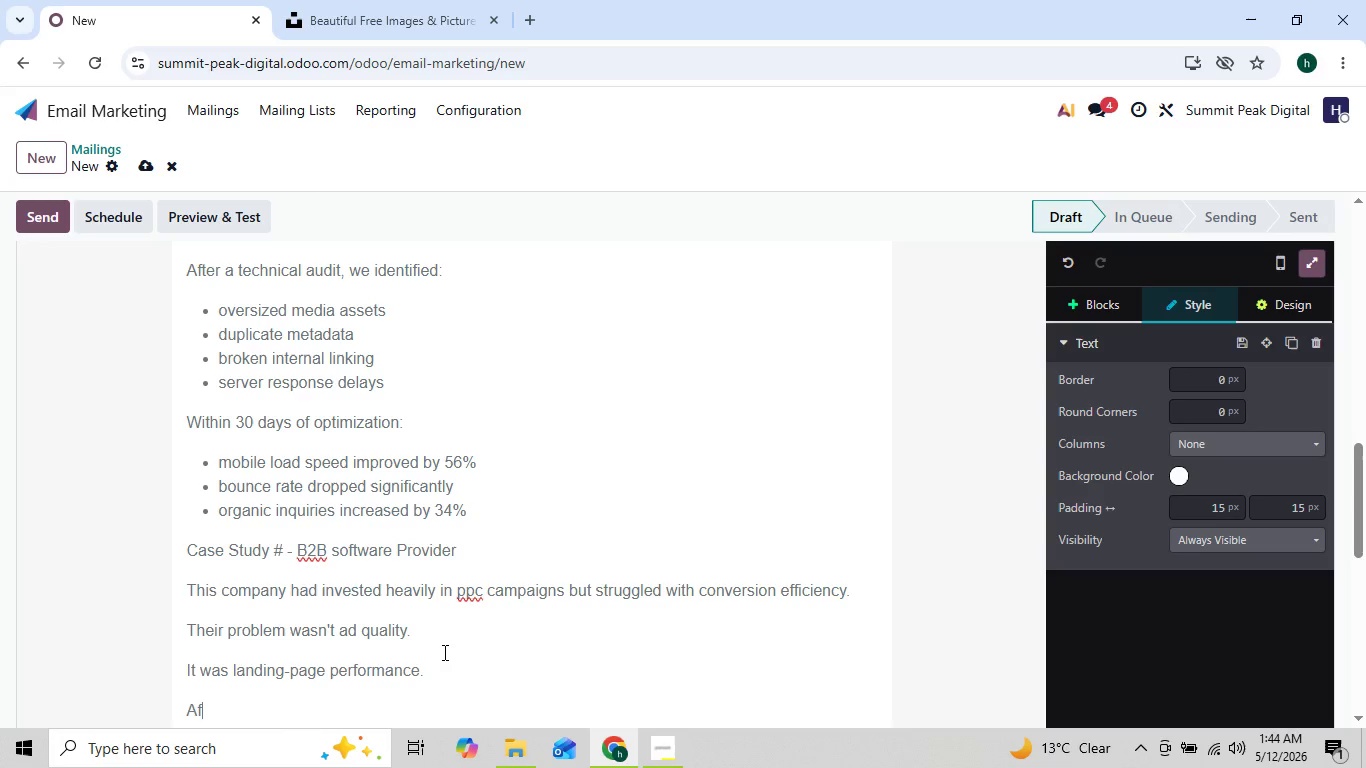 
type(ter technical im)
 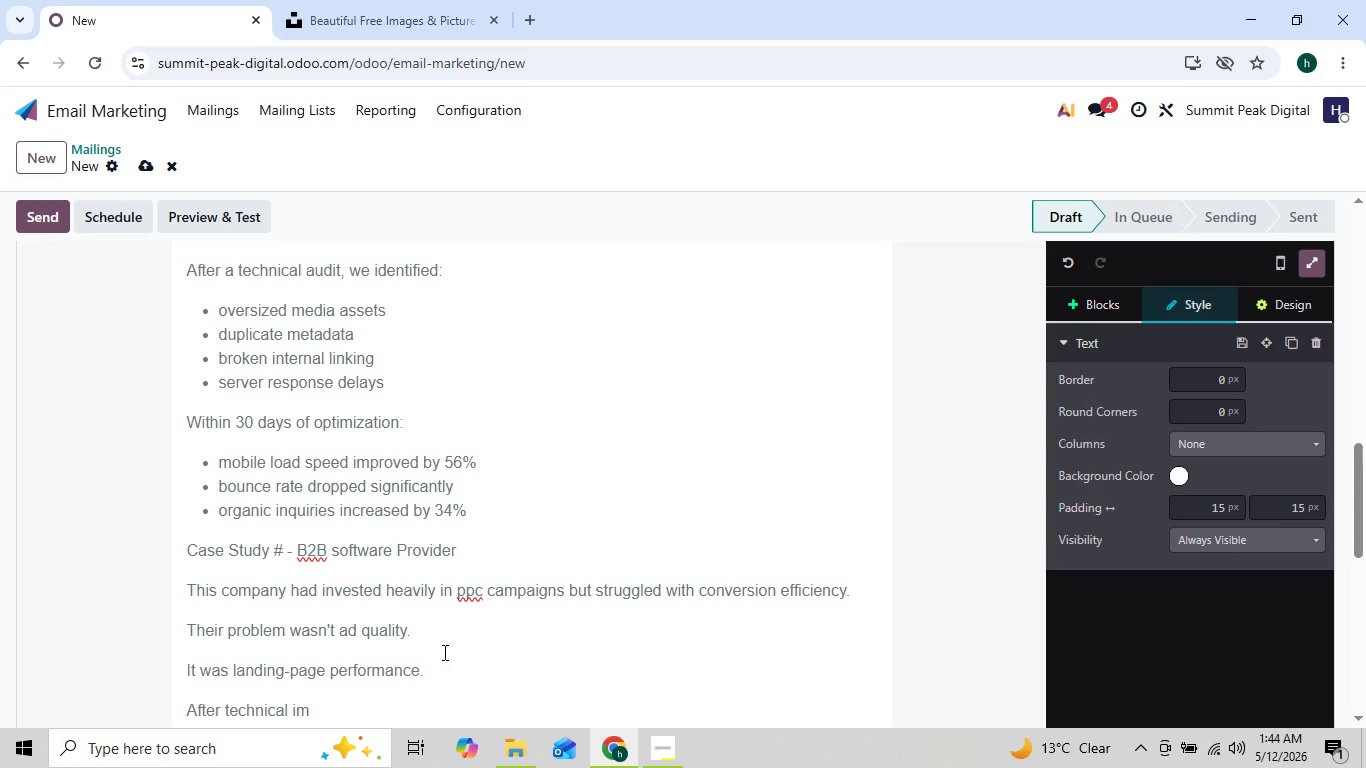 
type(provements)
 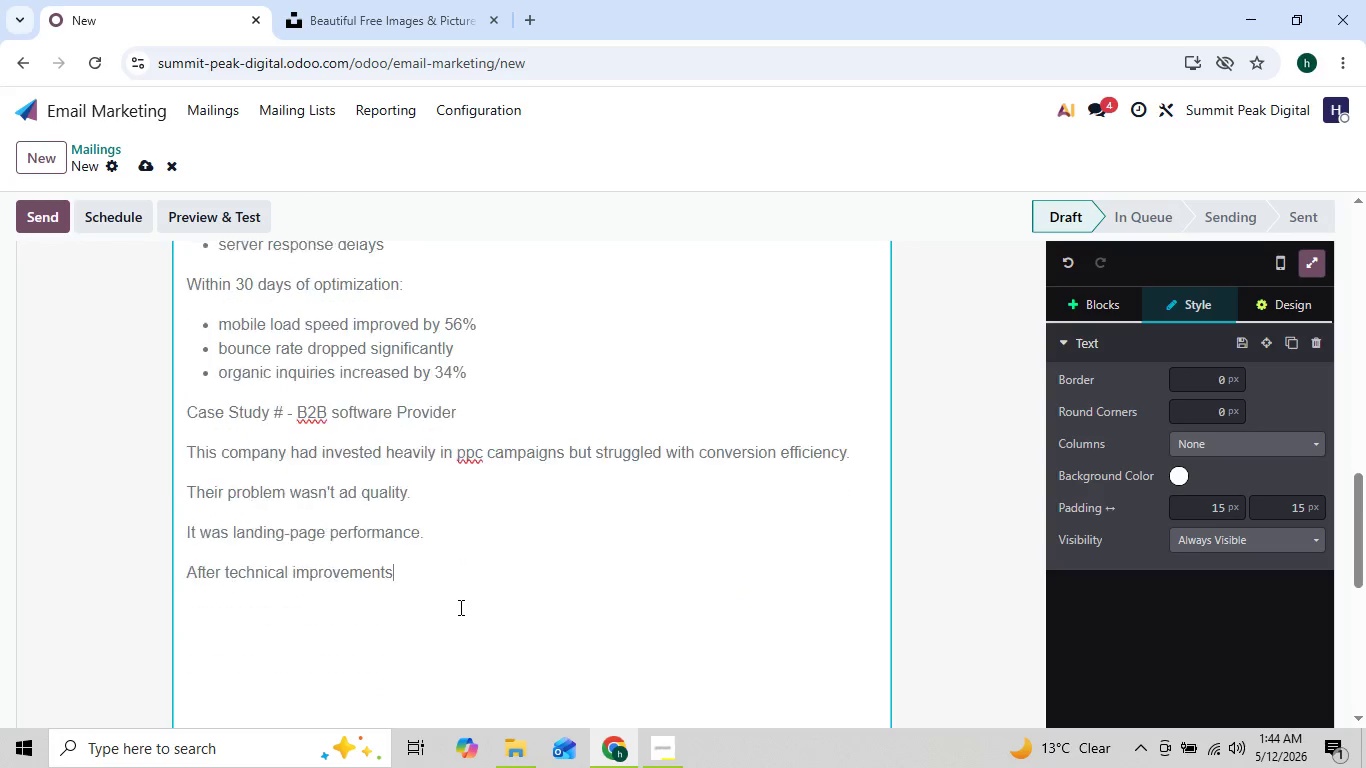 
type( focused on;)
key(Backspace)
type(:)
 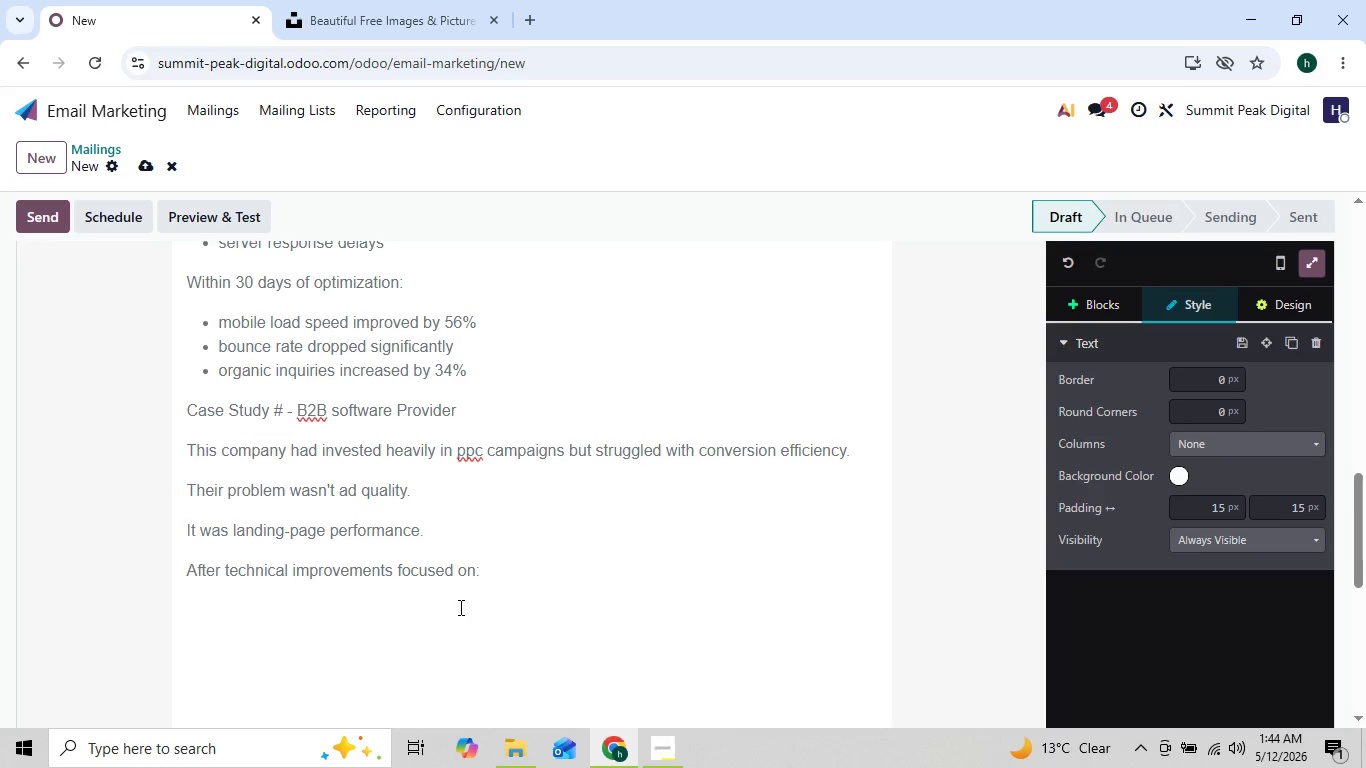 
key(Enter)
 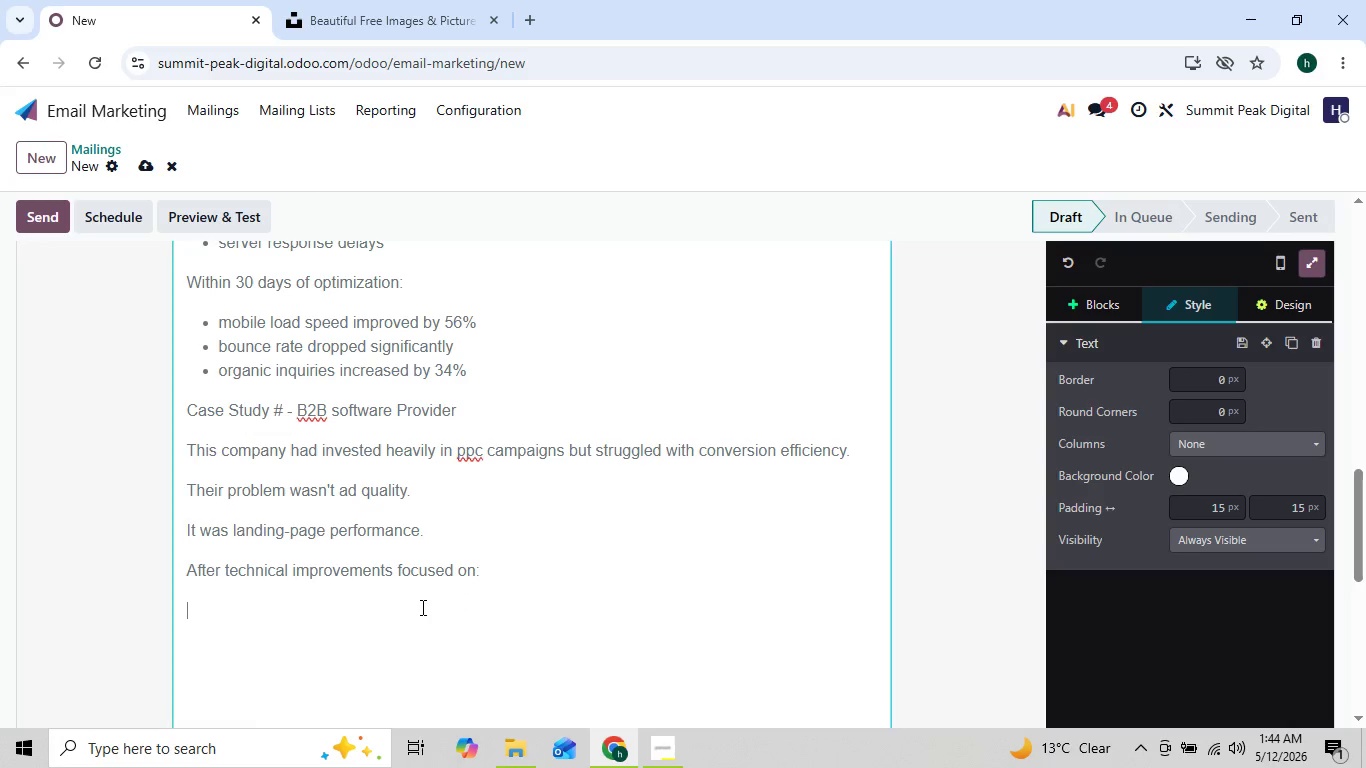 
key(Slash)
 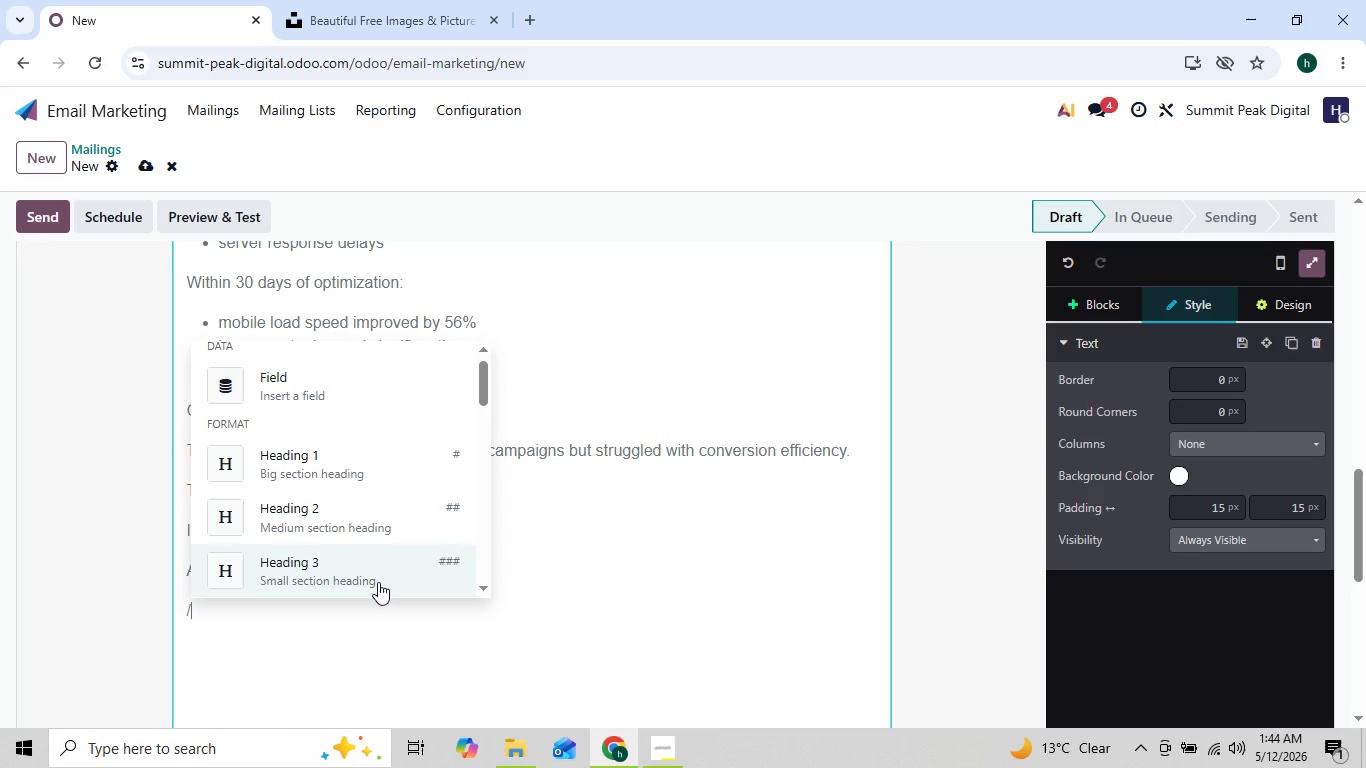 
type(bu)
 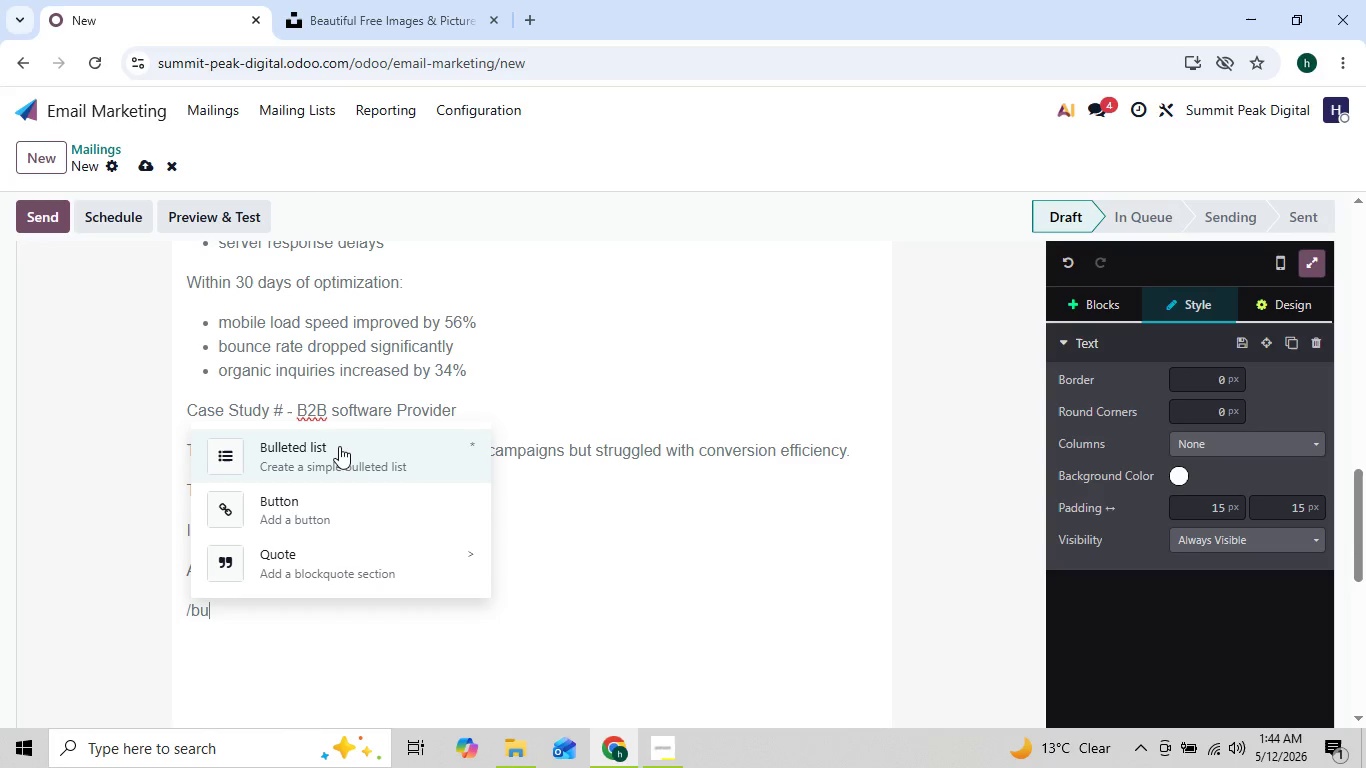 
left_click([342, 439])
 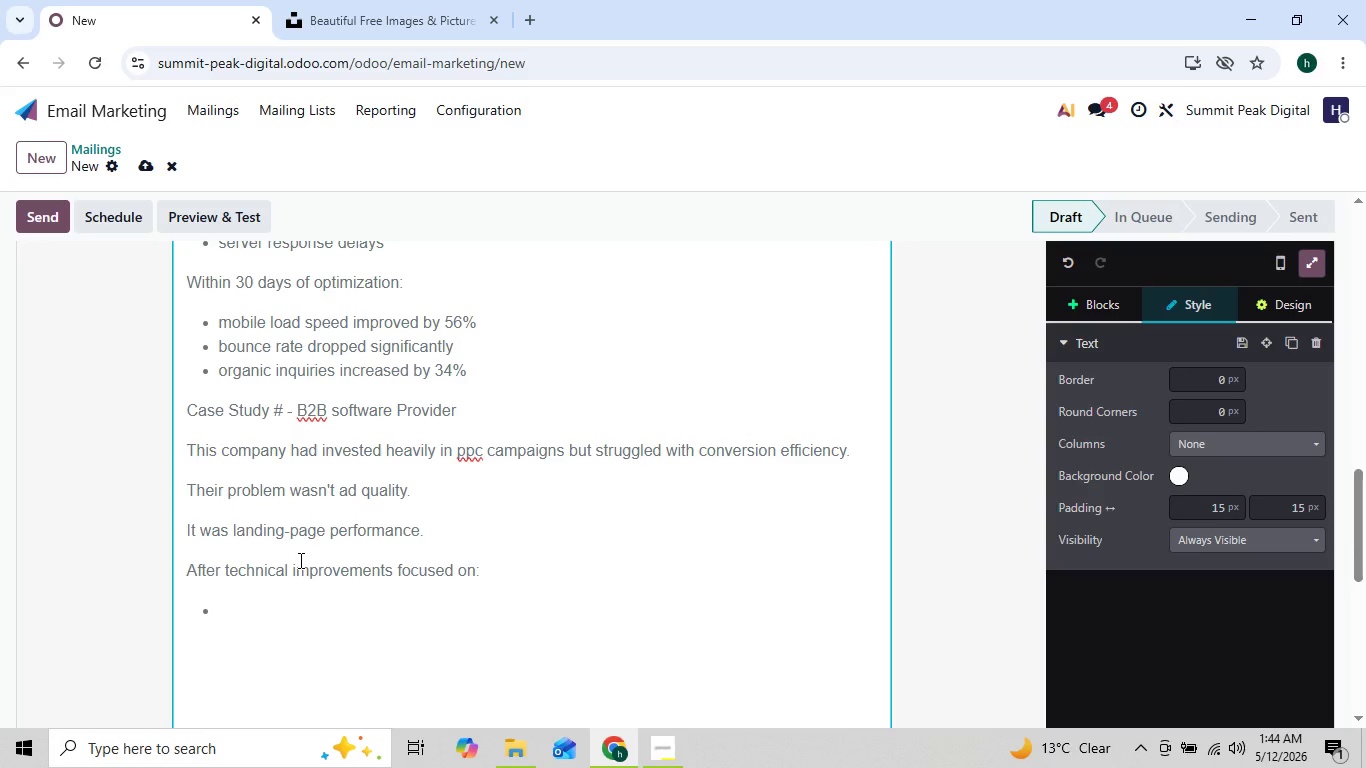 
type(script optinization)
 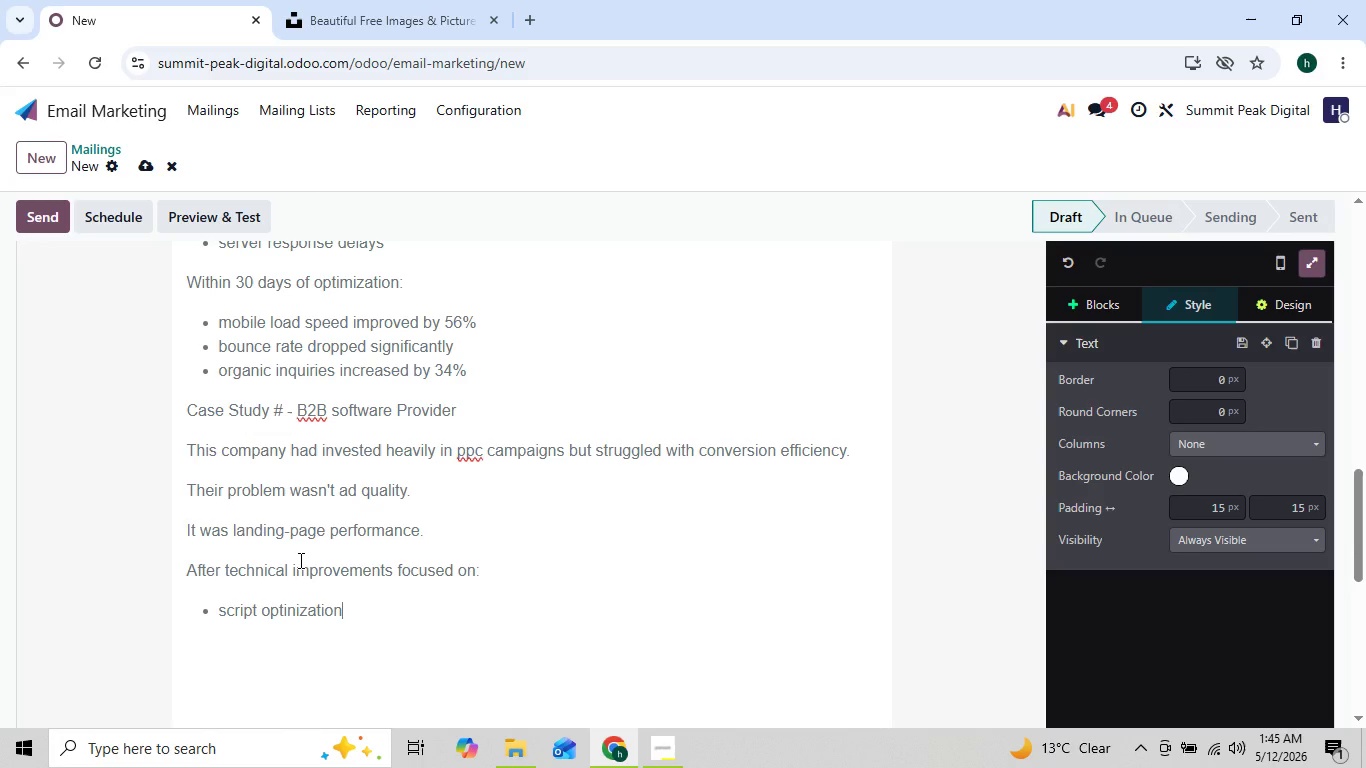 
key(Enter)
 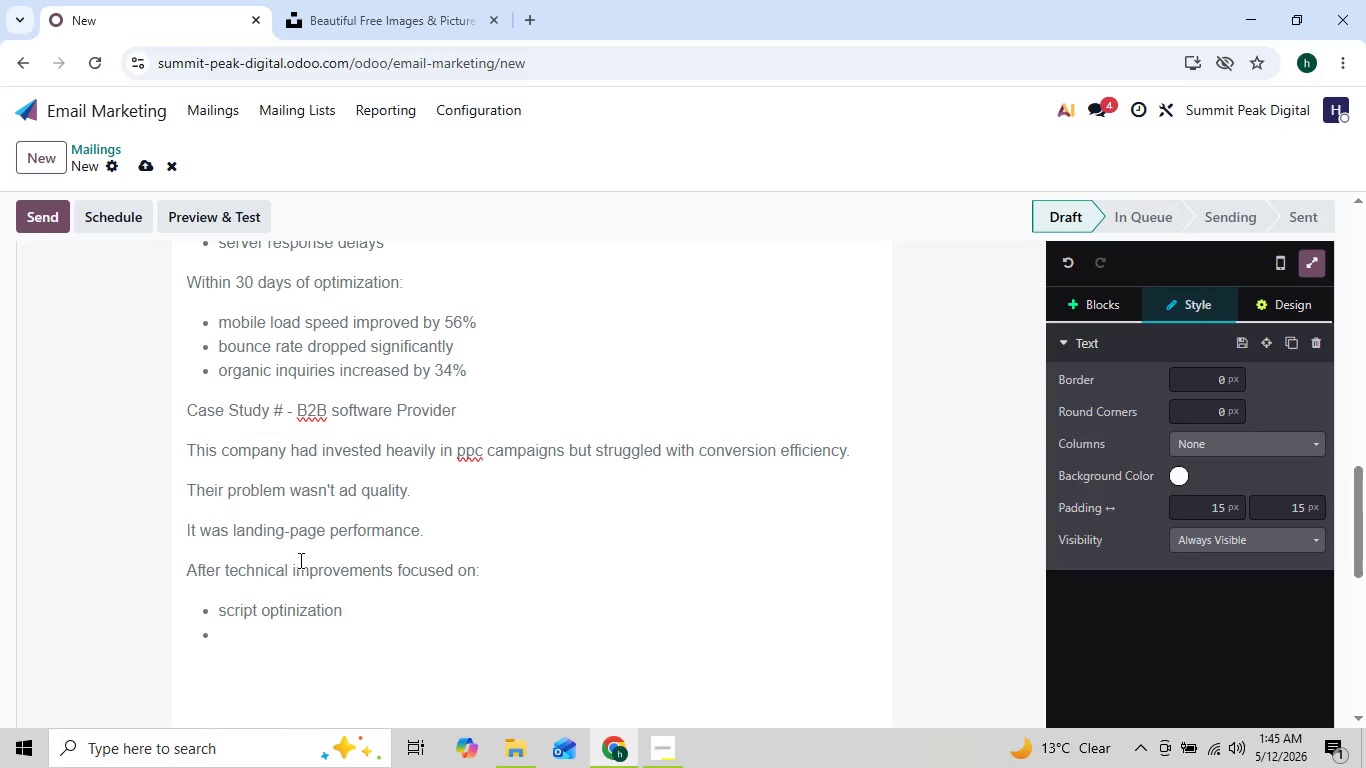 
hold_key(key=ShiftLeft, duration=0.53)
 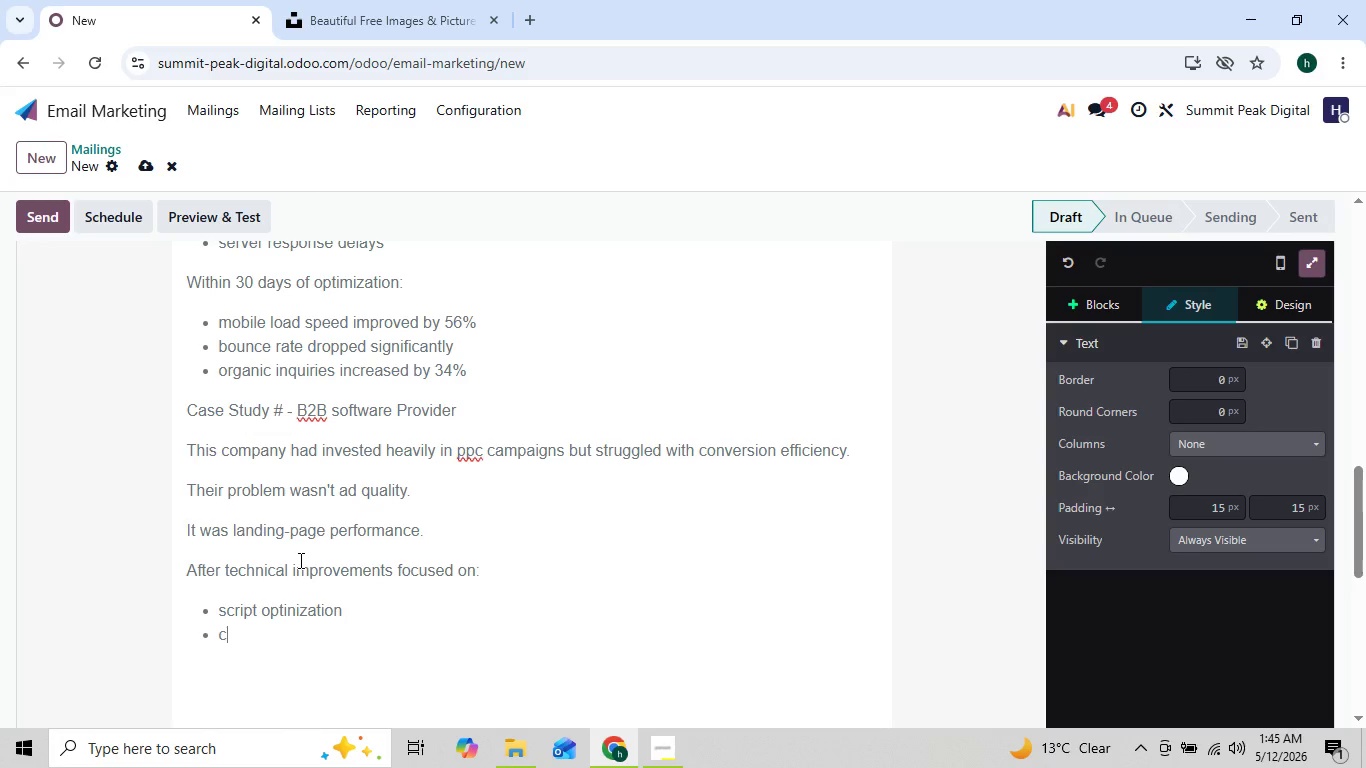 
type(core web vitas)
key(Backspace)
type(ls)
 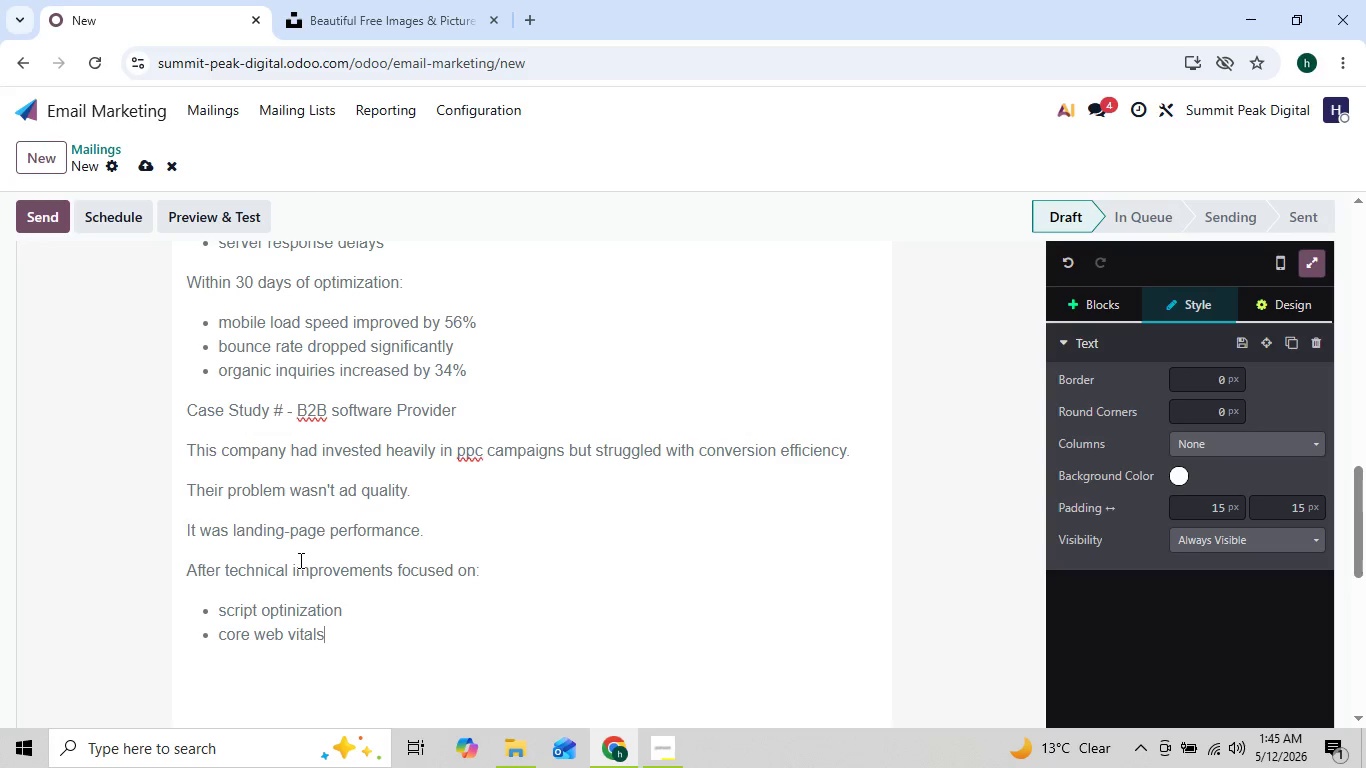 
key(Enter)
 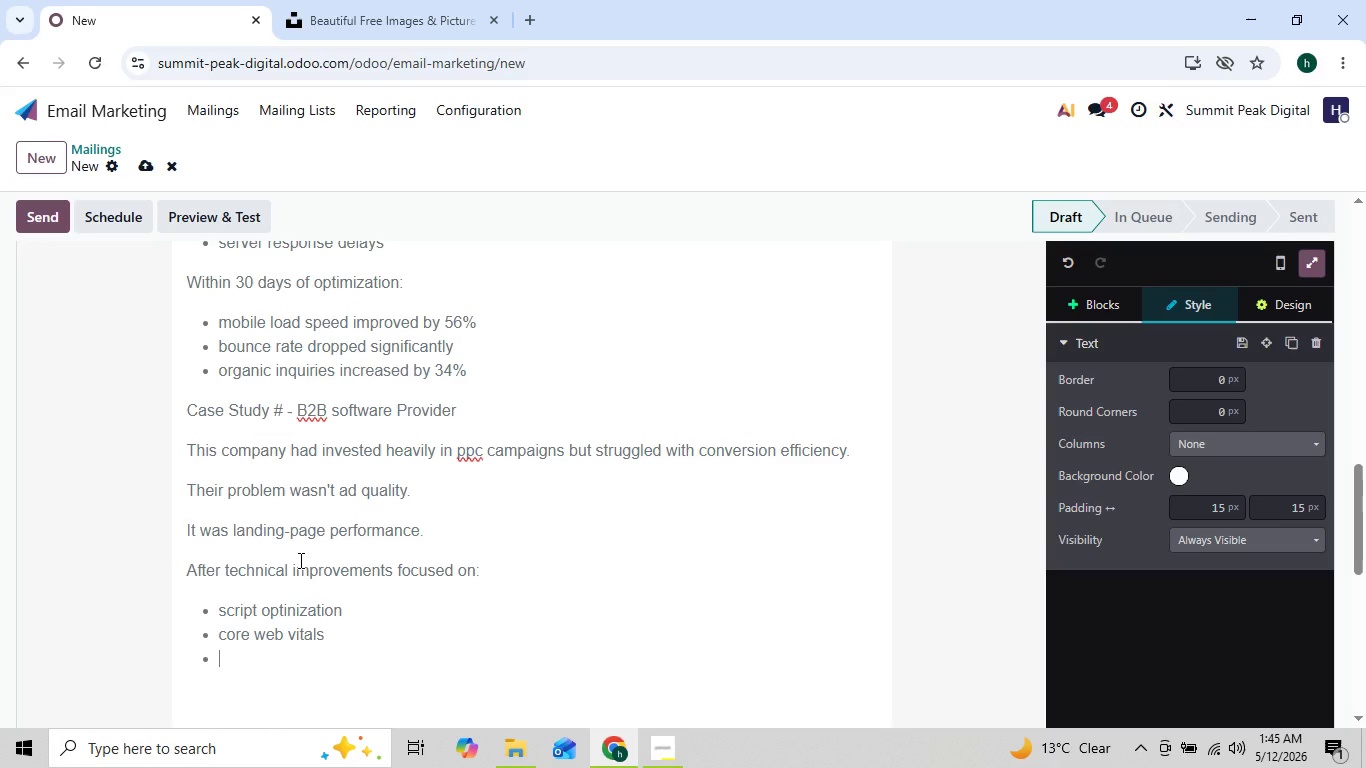 
type(page rendering)
 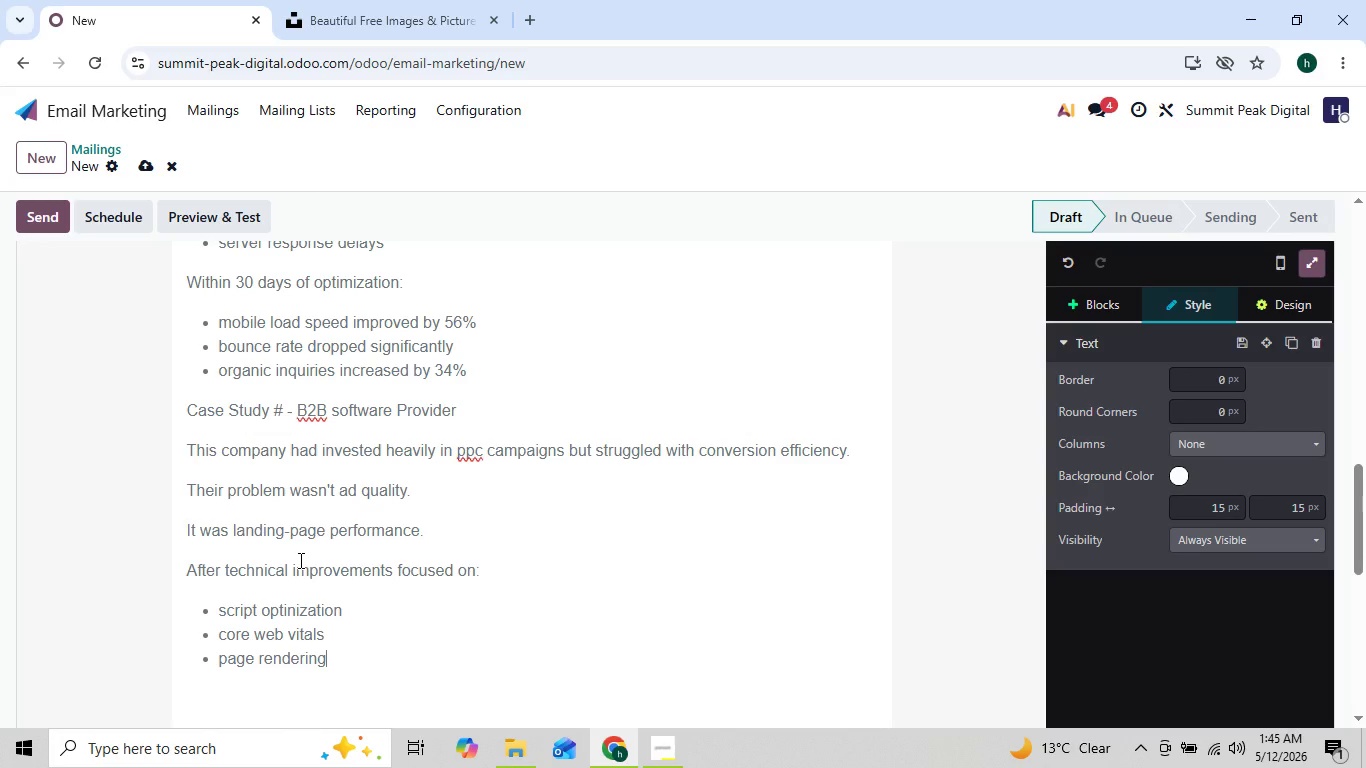 
key(ArrowLeft)
 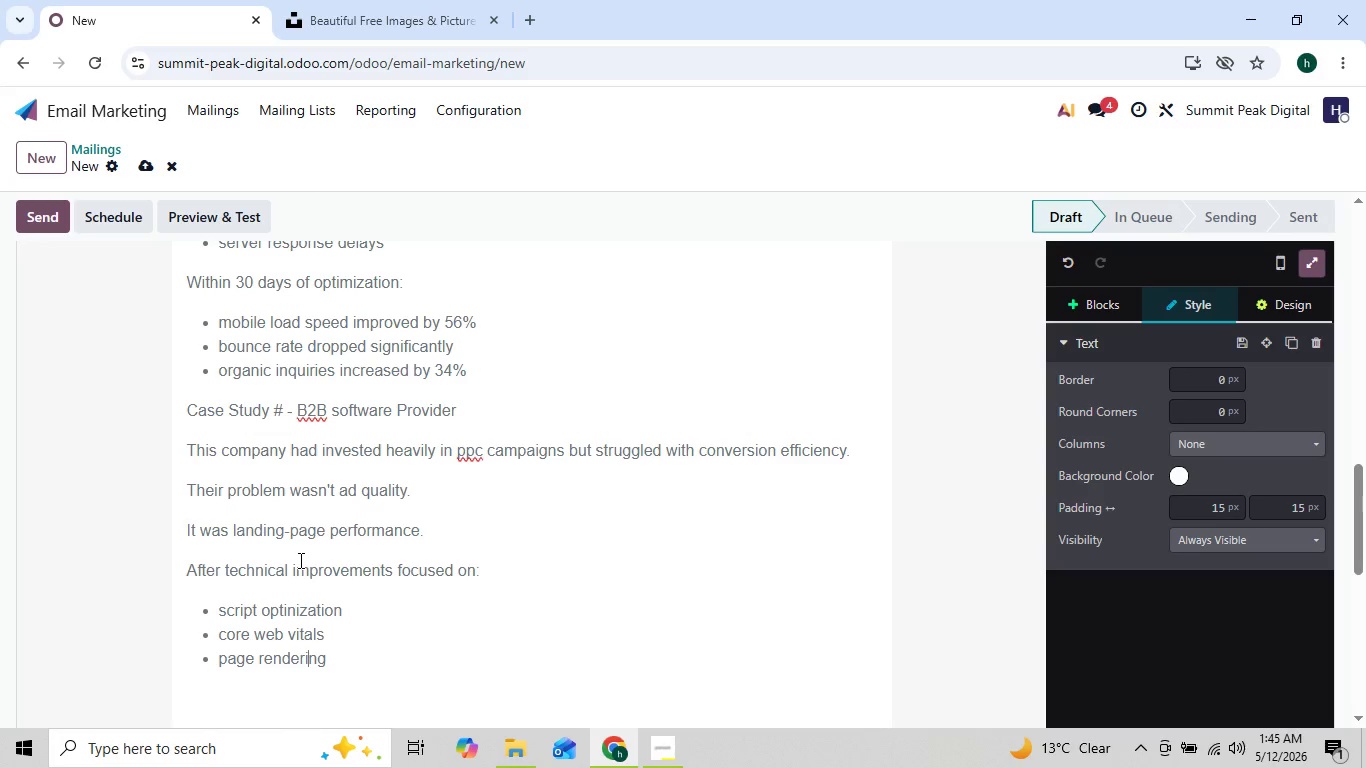 
key(ArrowLeft)
 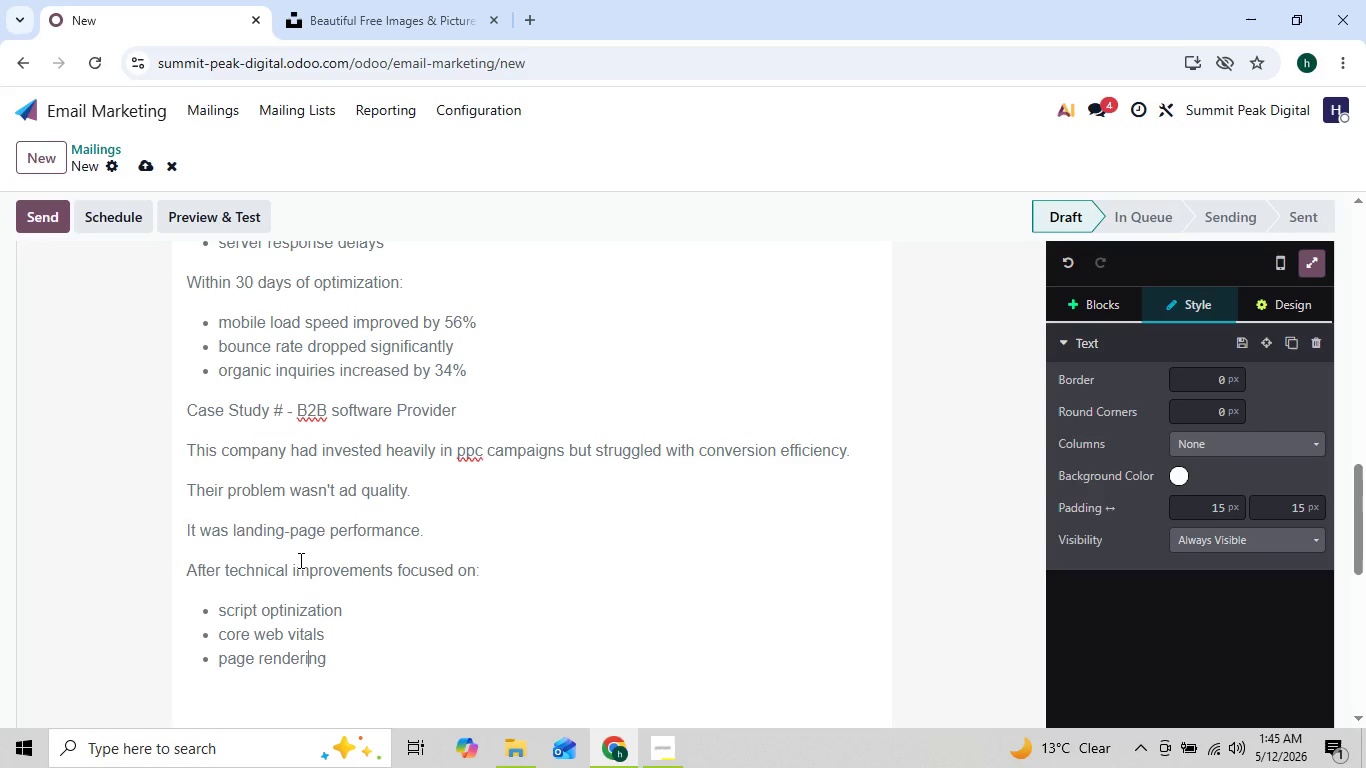 
key(ArrowRight)
 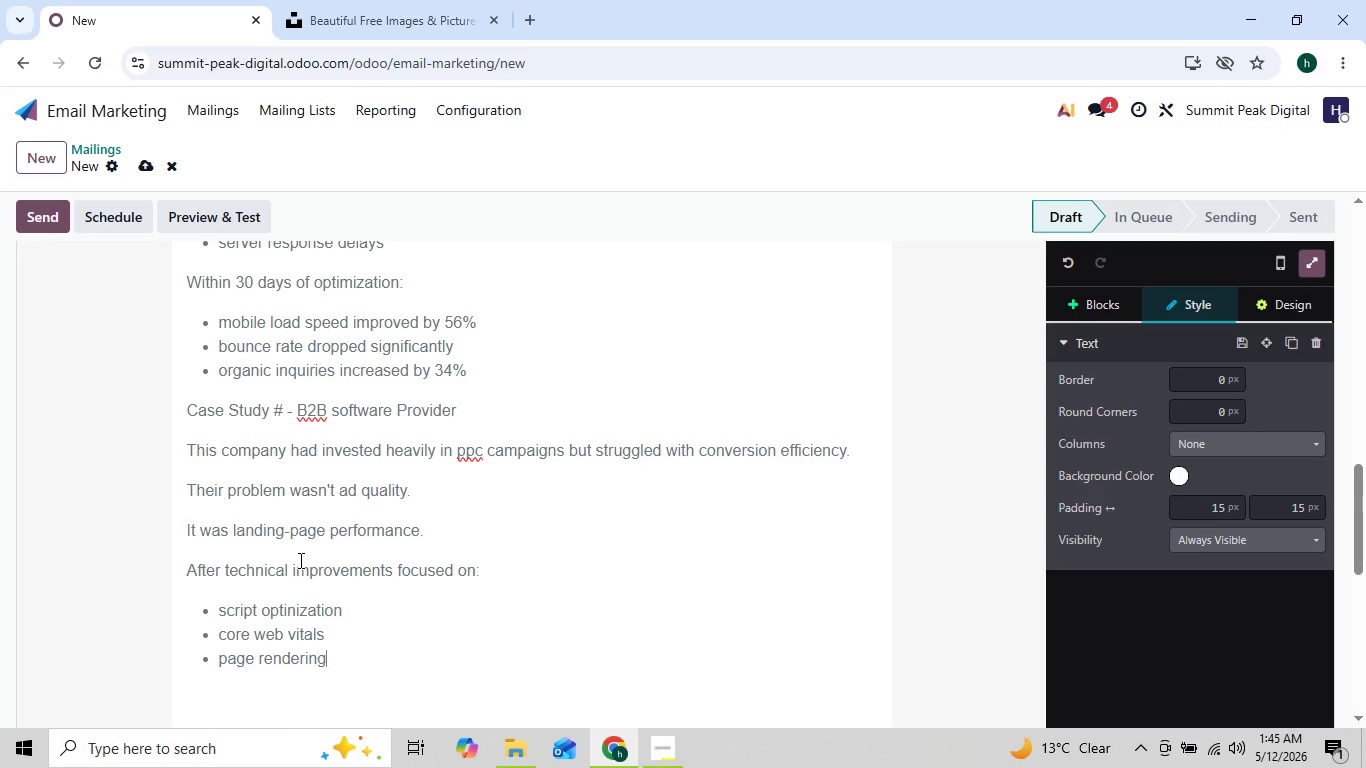 
key(ArrowRight)
 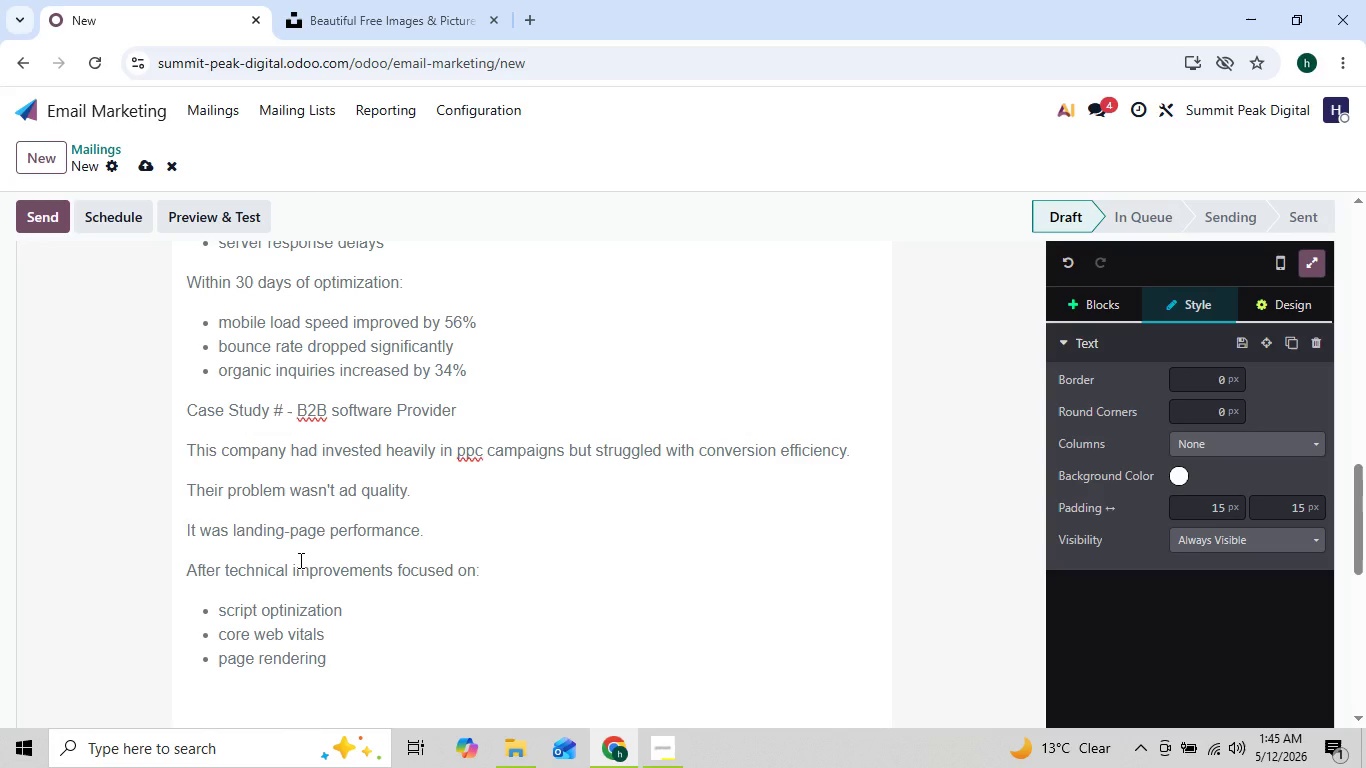 
key(ArrowLeft)
 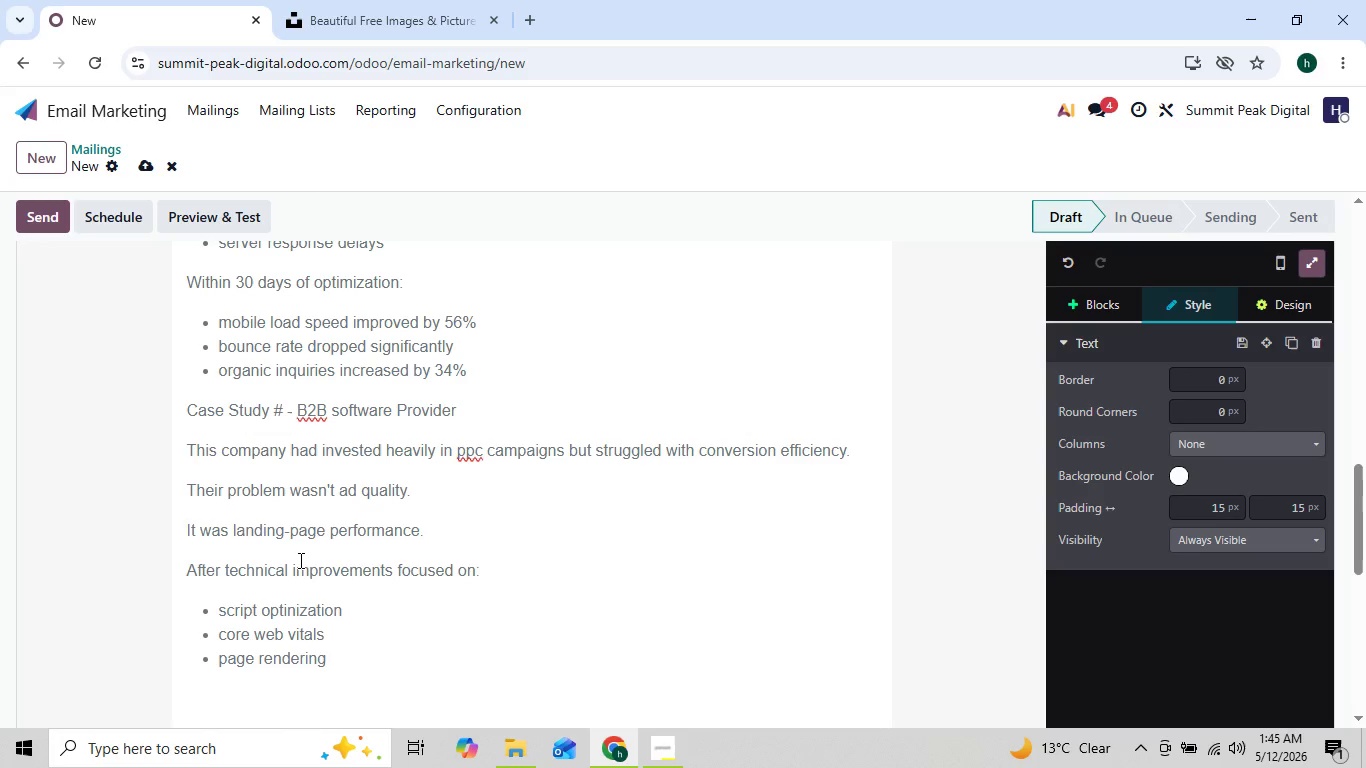 
key(ArrowRight)
 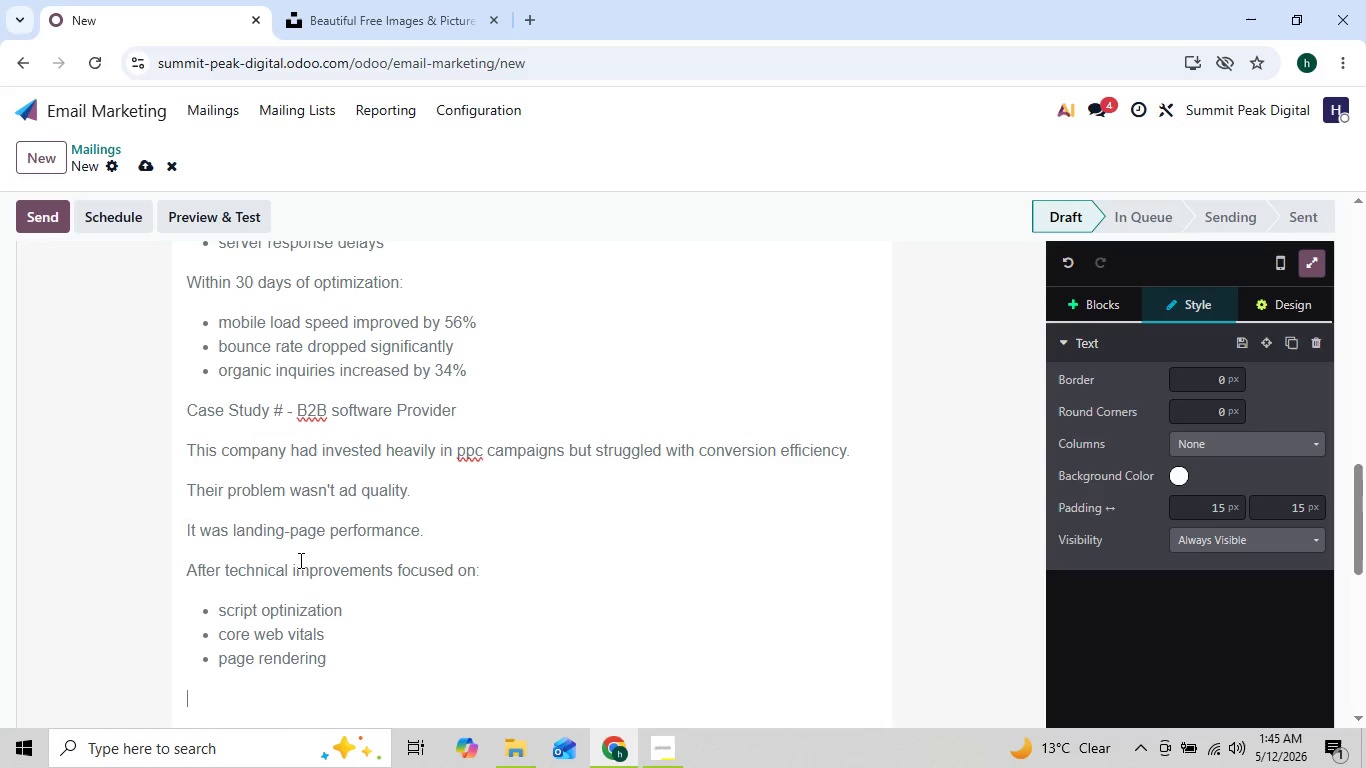 
key(ArrowRight)
 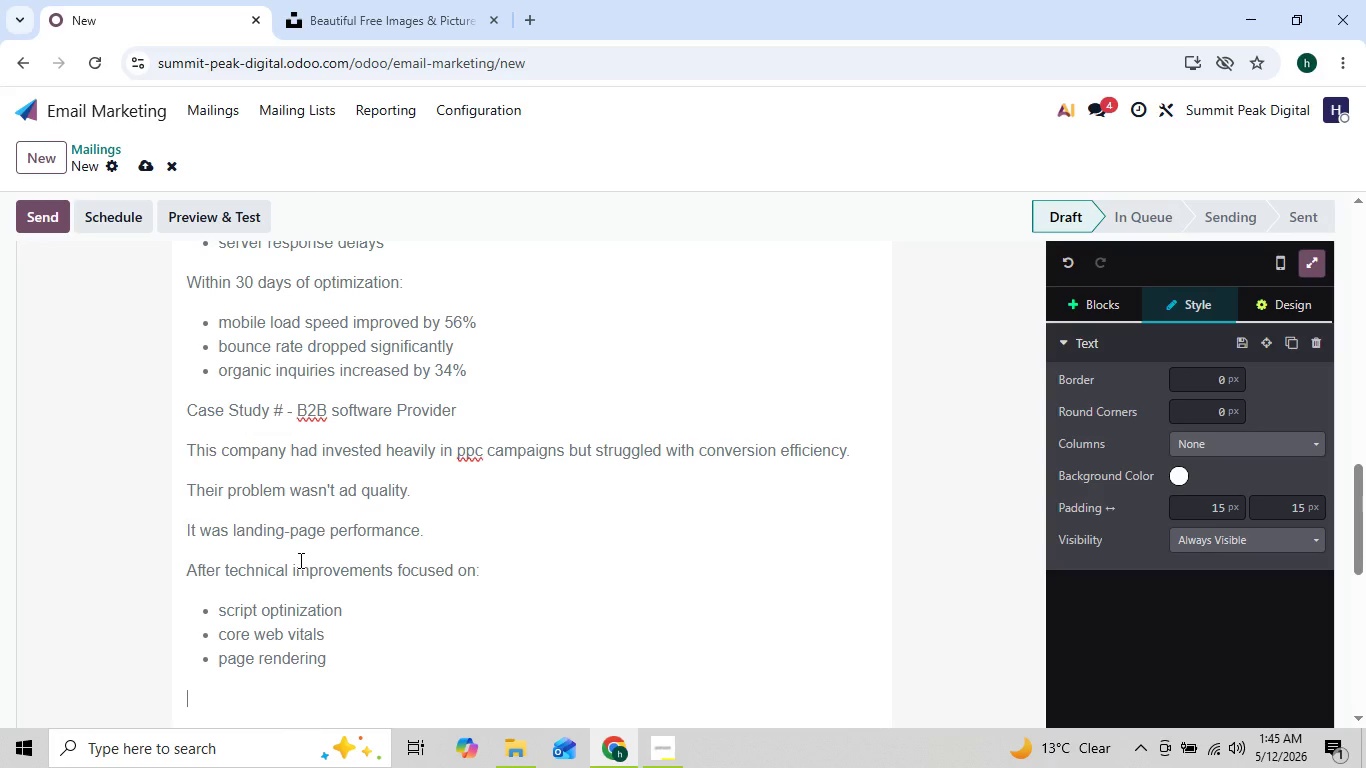 
key(ArrowLeft)
 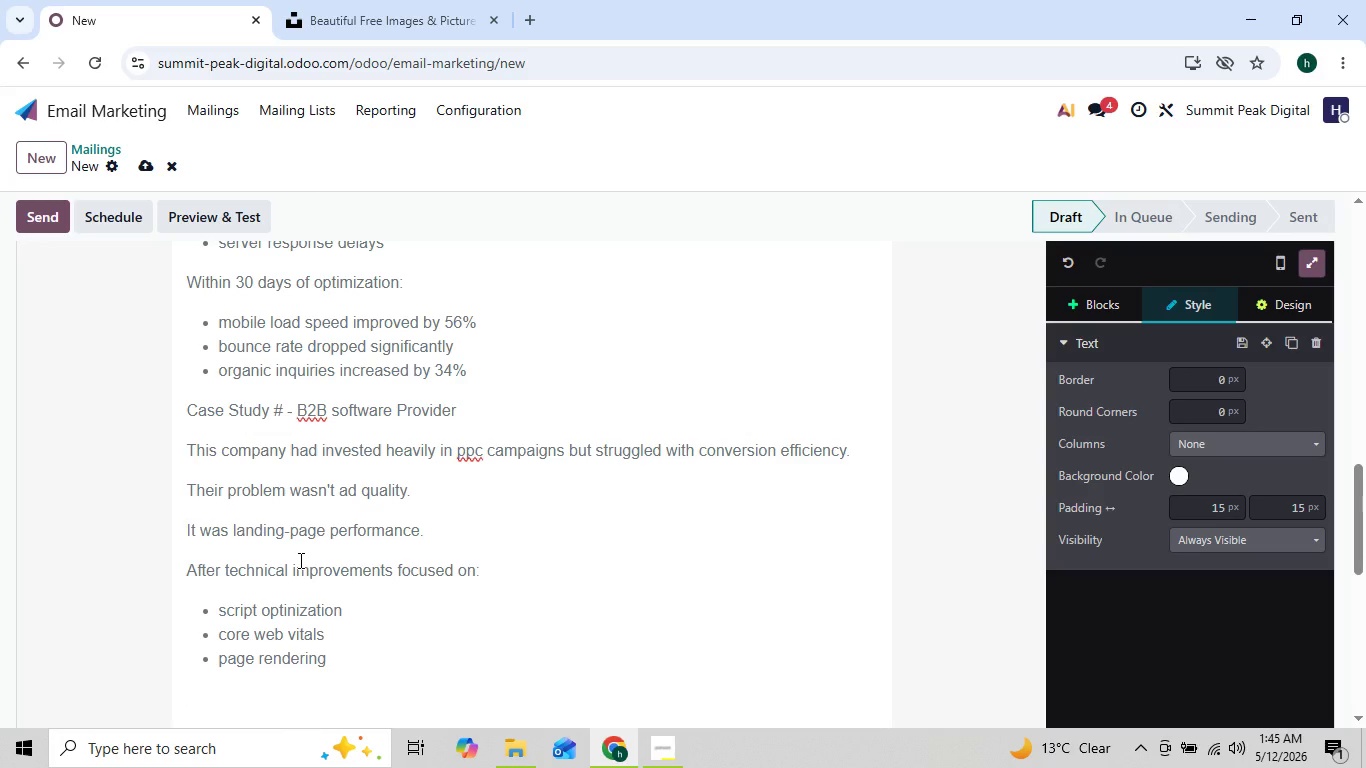 
key(Enter)
 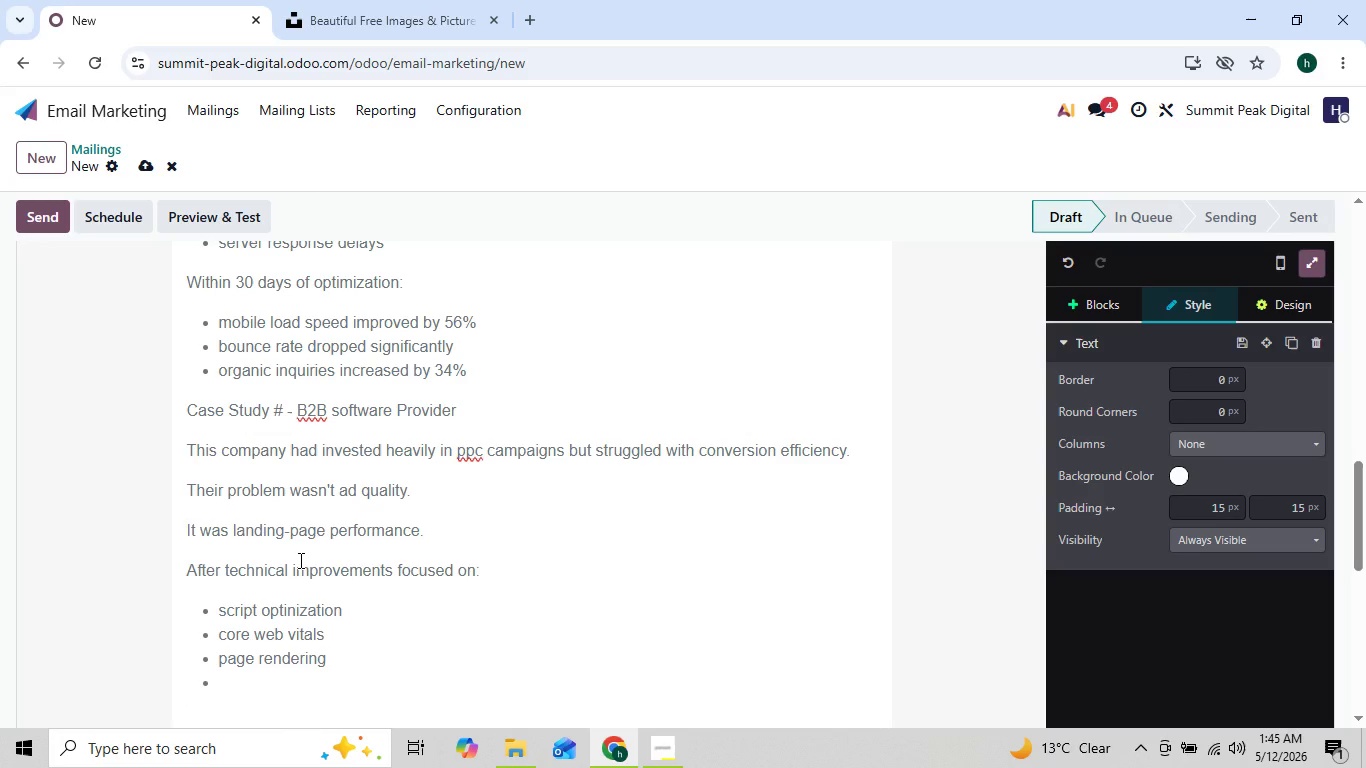 
type(form responsiveness)
 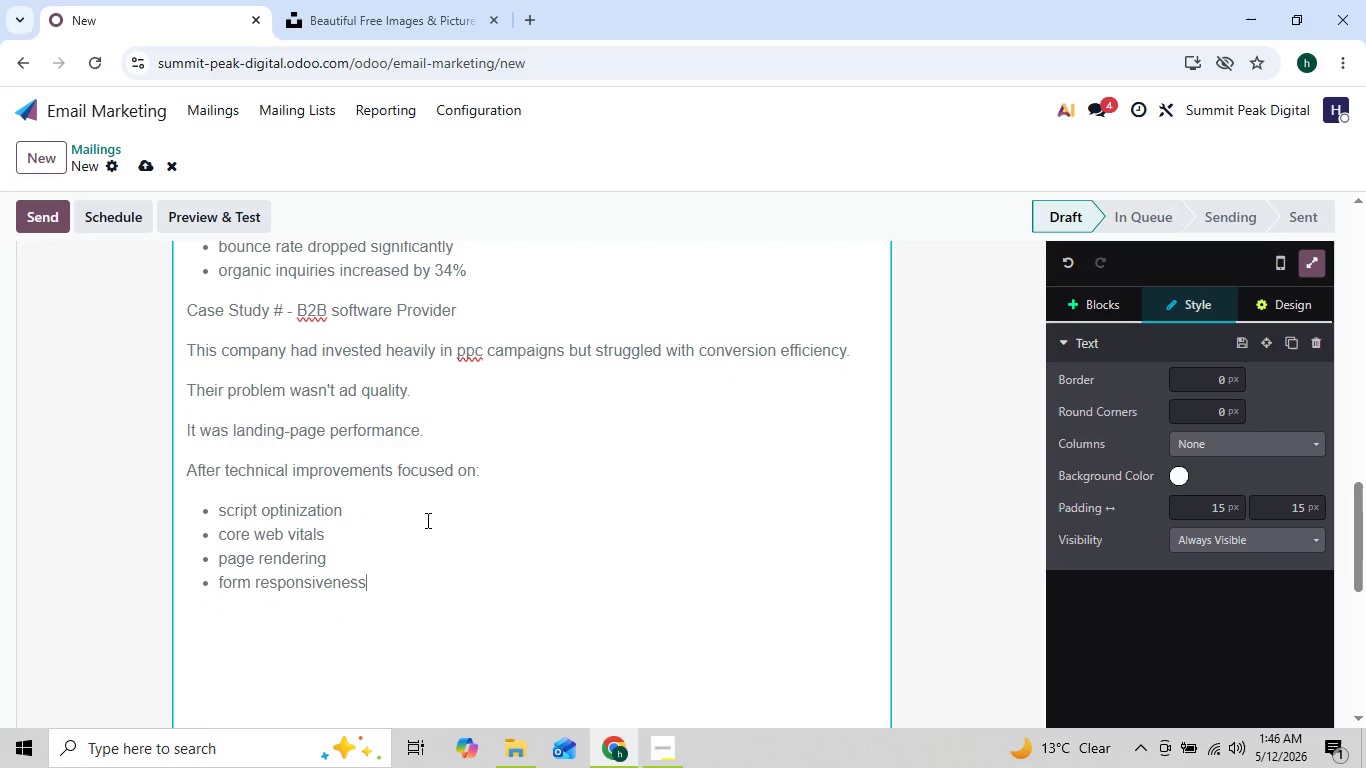 
wait(5.8)
 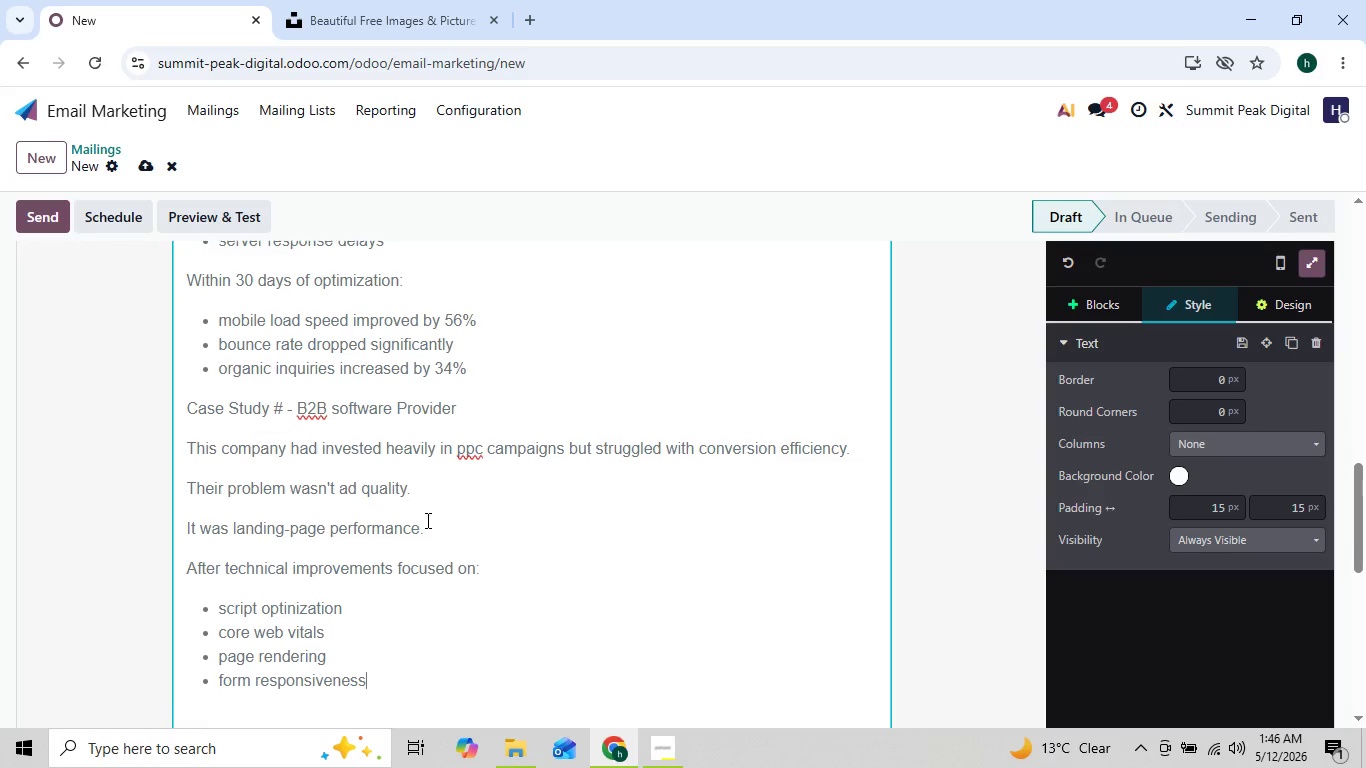 
key(Enter)
 